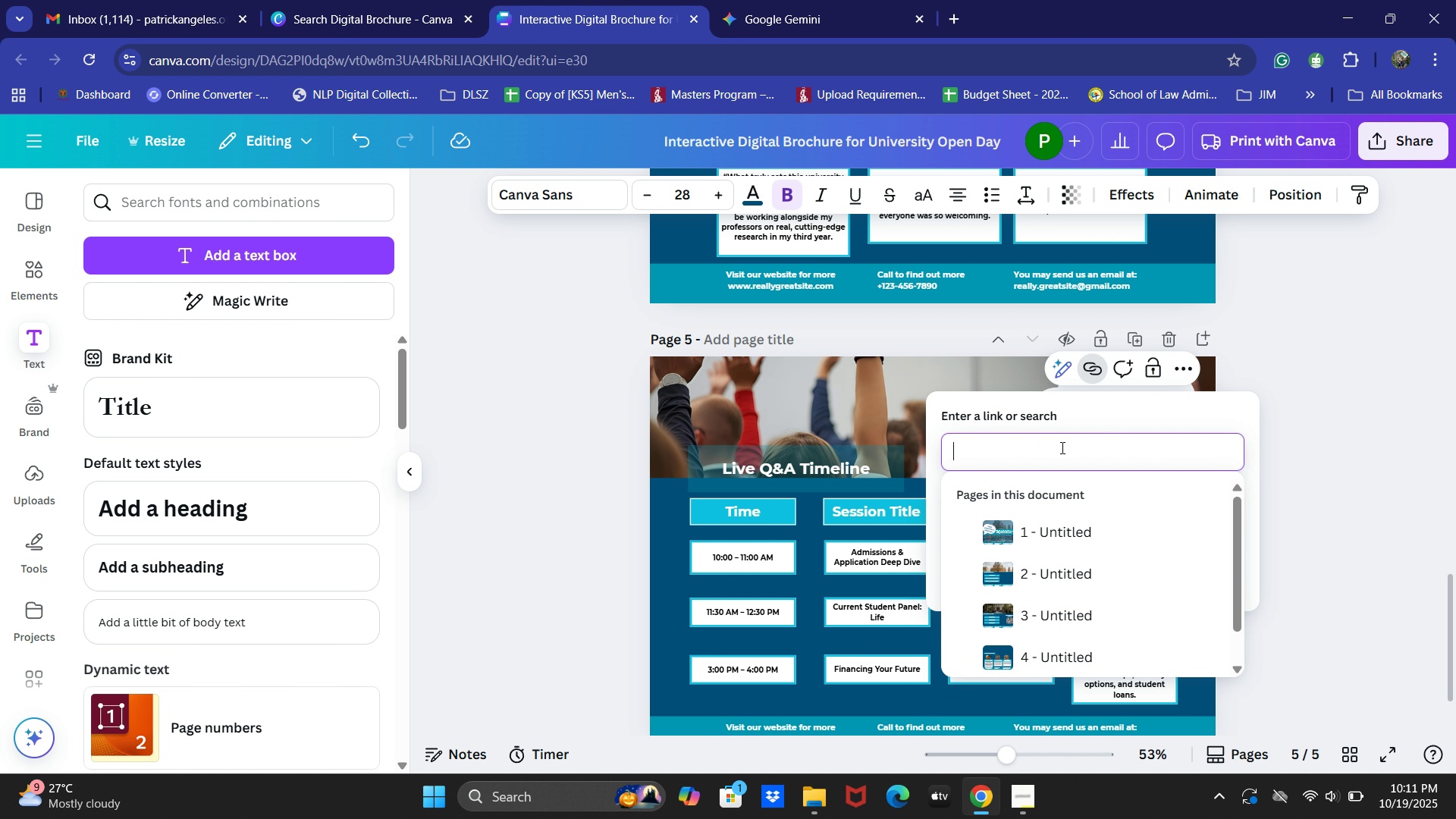 
key(Control+V)
 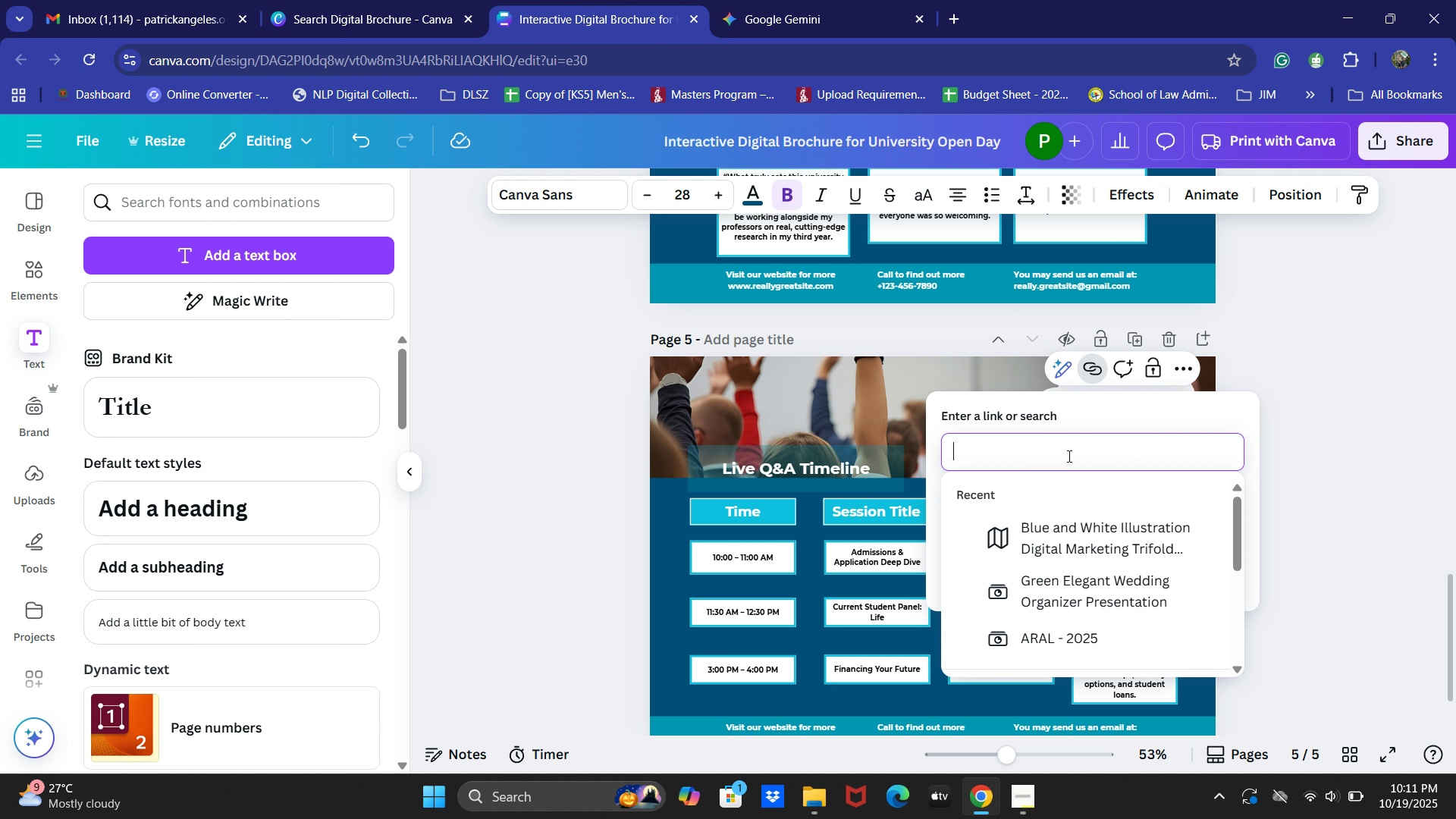 
left_click([1068, 456])
 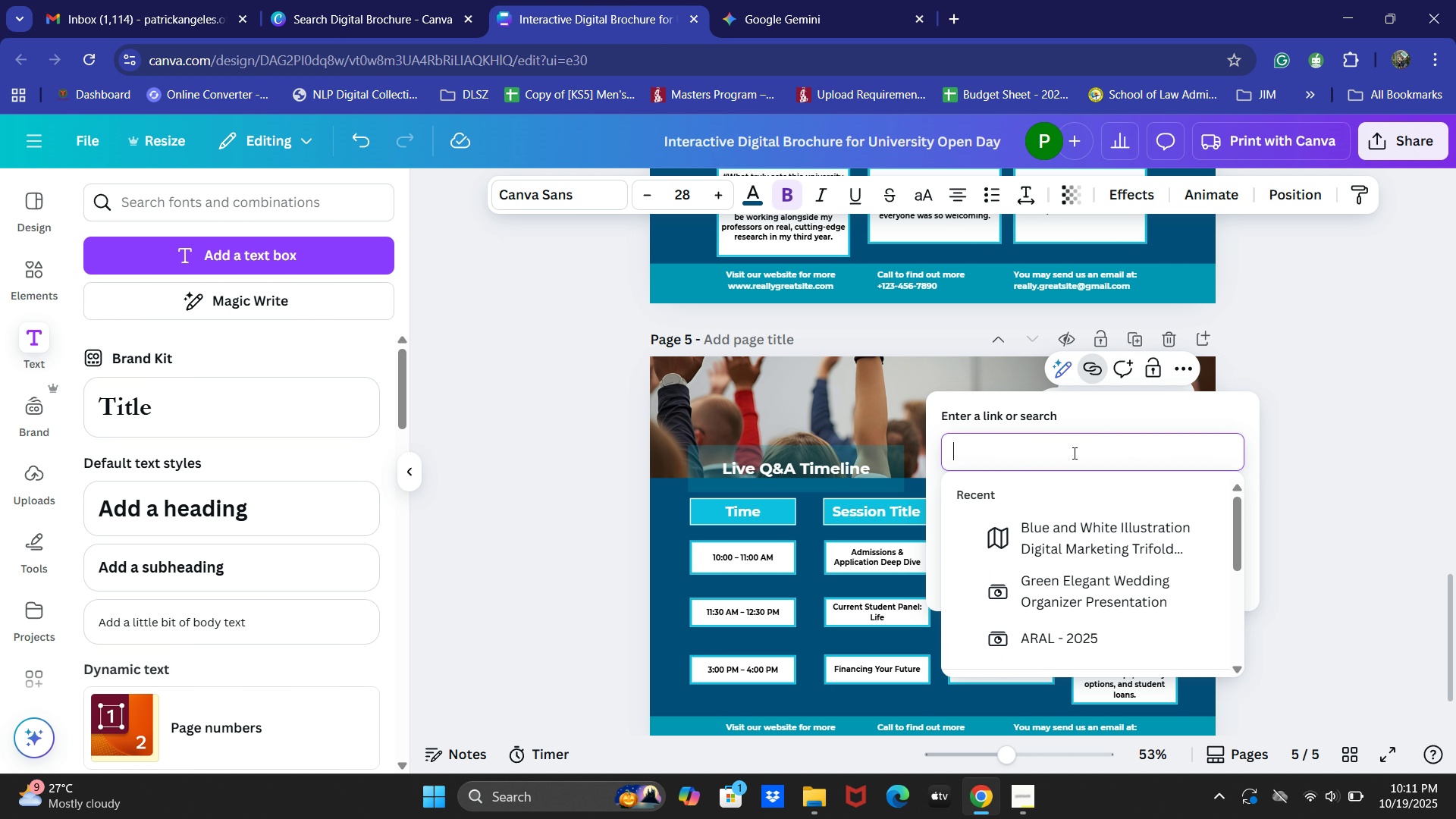 
key(Control+V)
 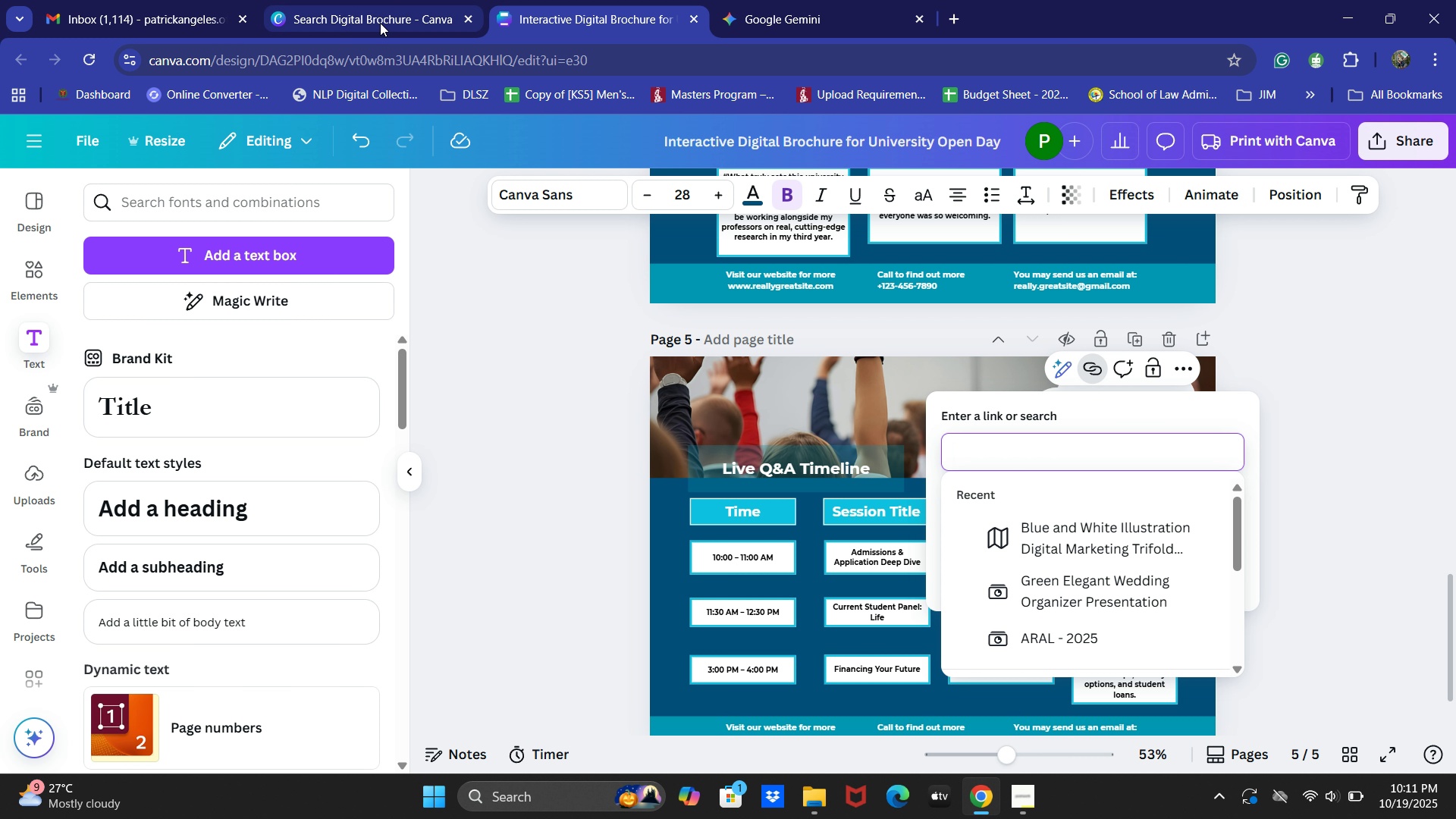 
double_click([381, 57])
 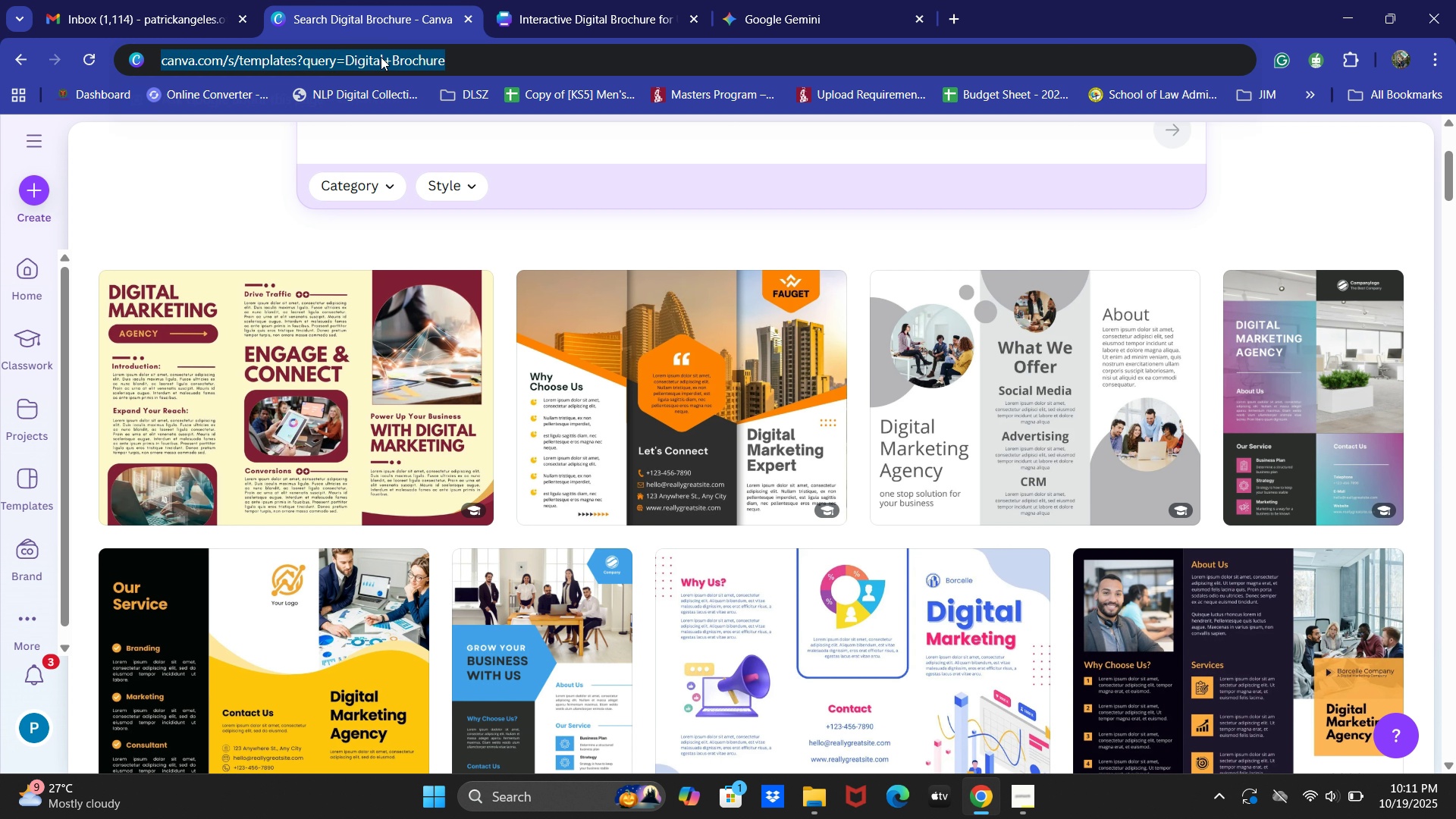 
key(Control+ControlLeft)
 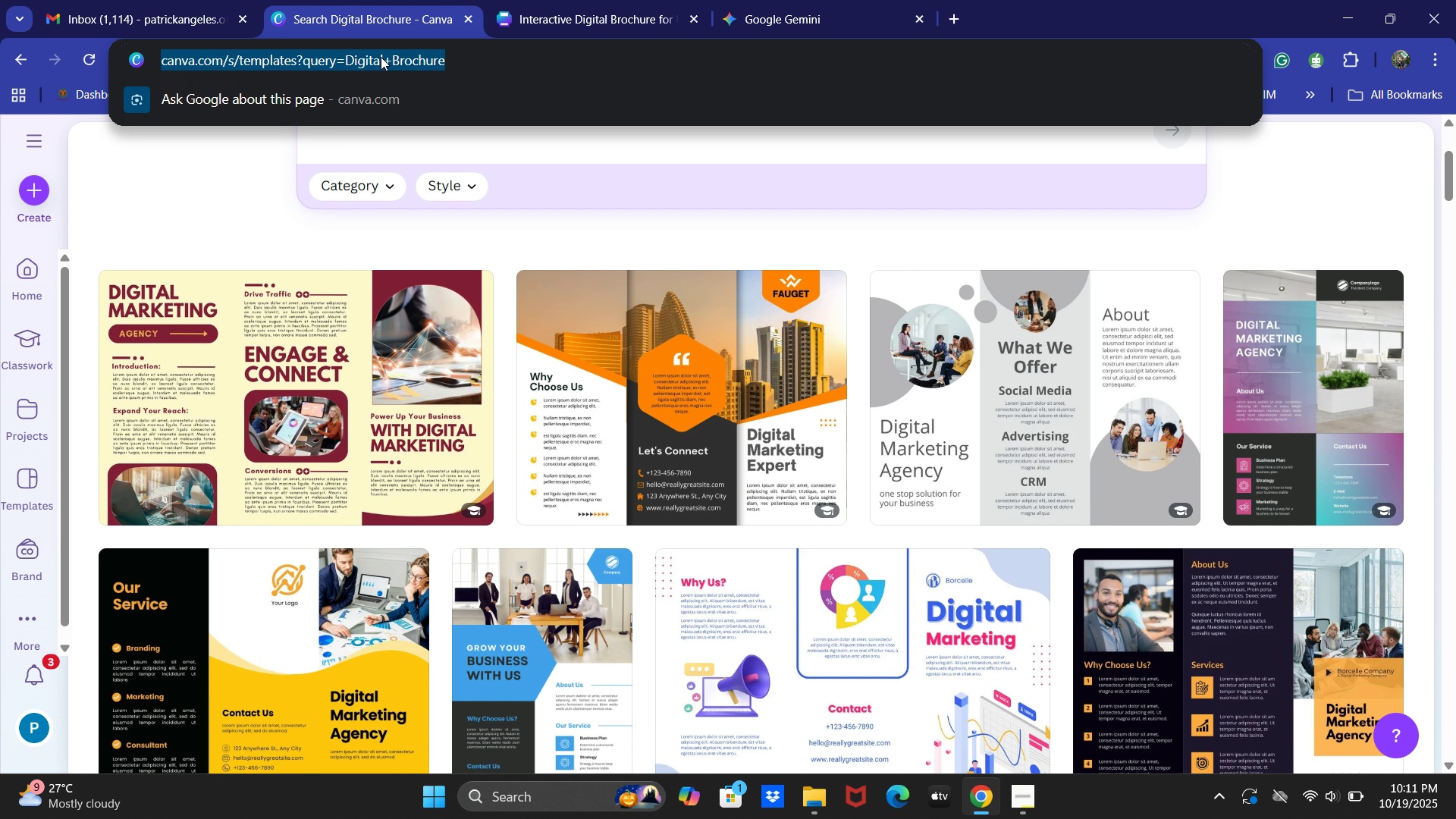 
key(Control+C)
 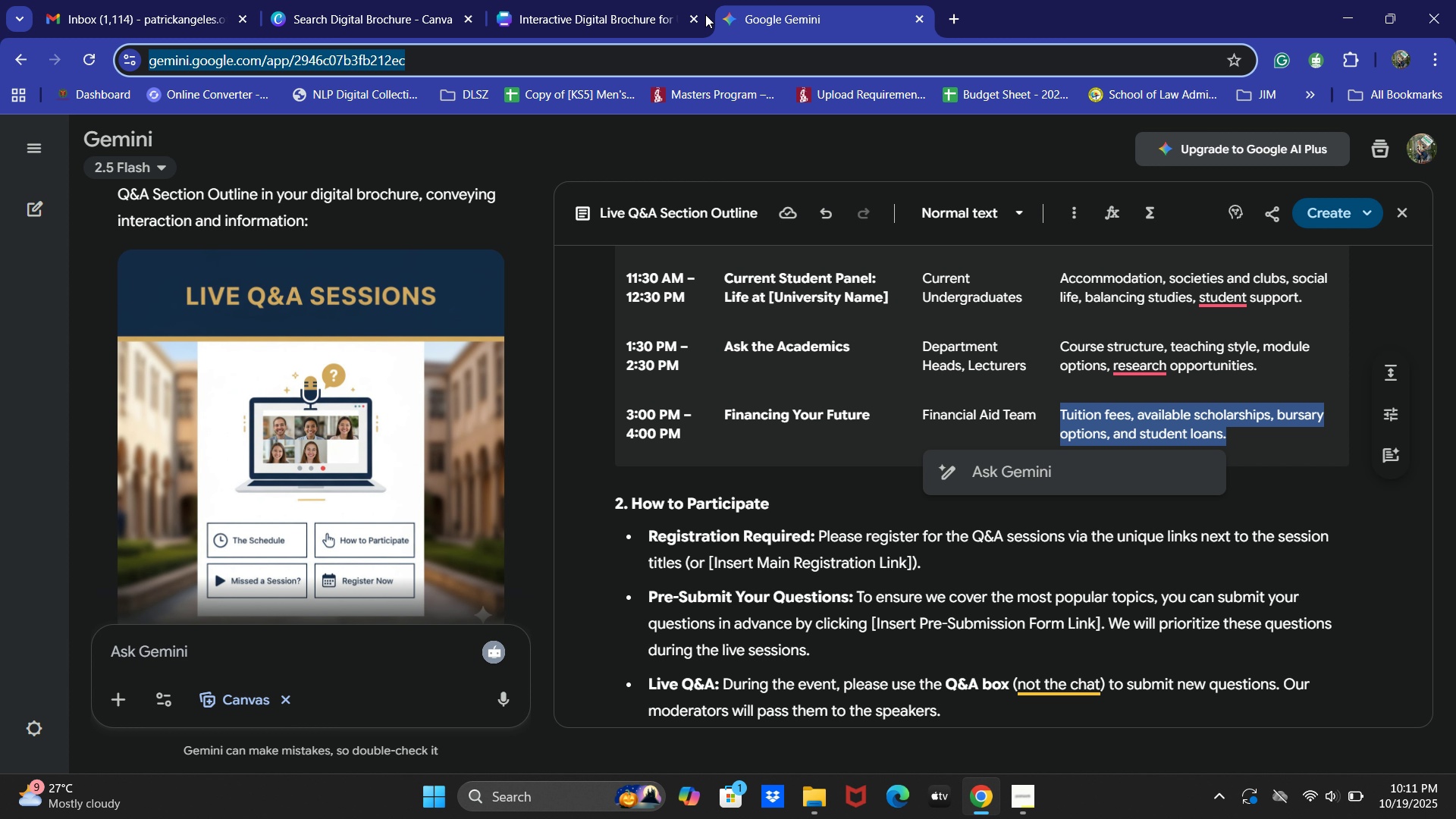 
double_click([582, 5])
 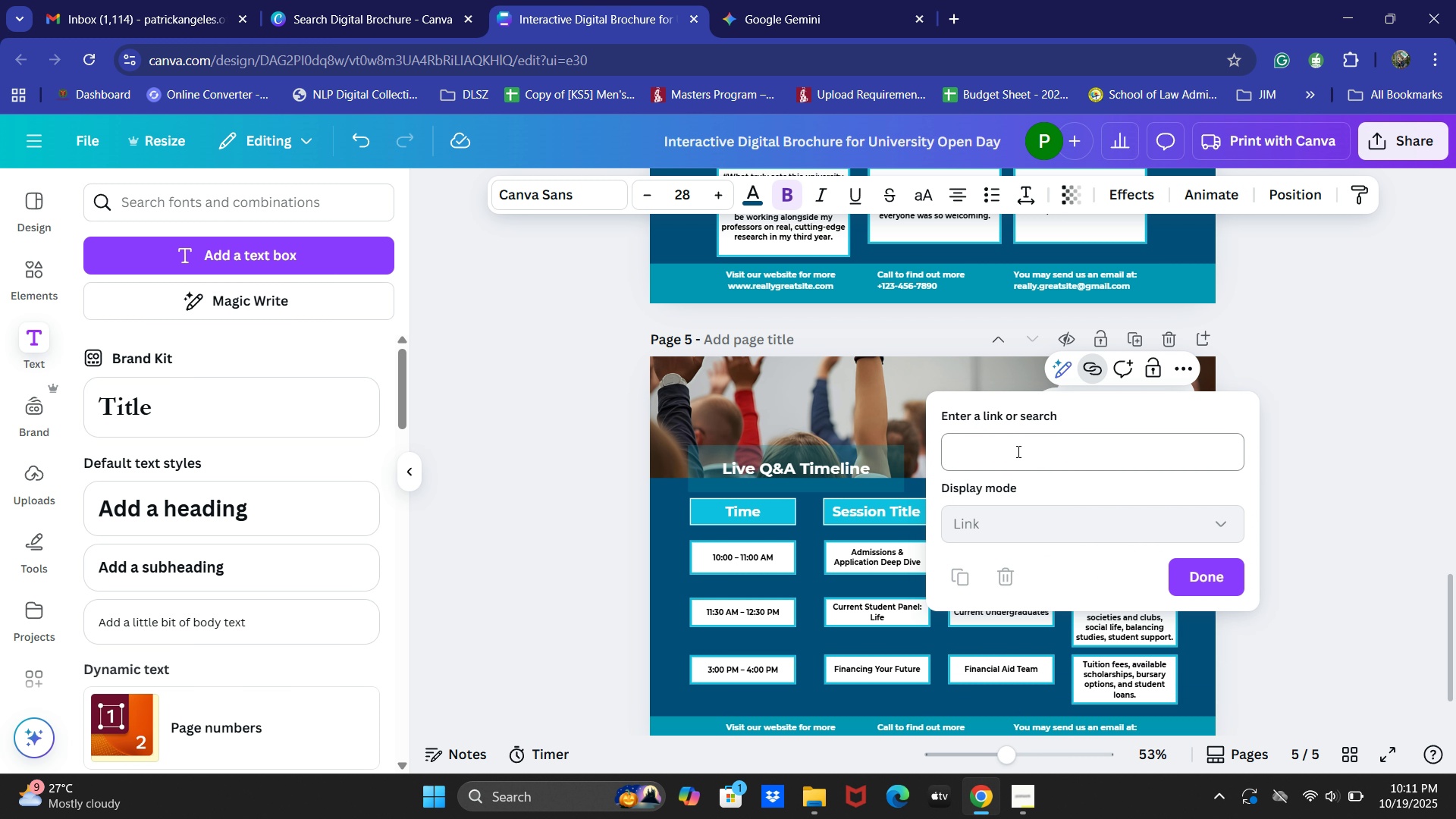 
left_click([1017, 451])
 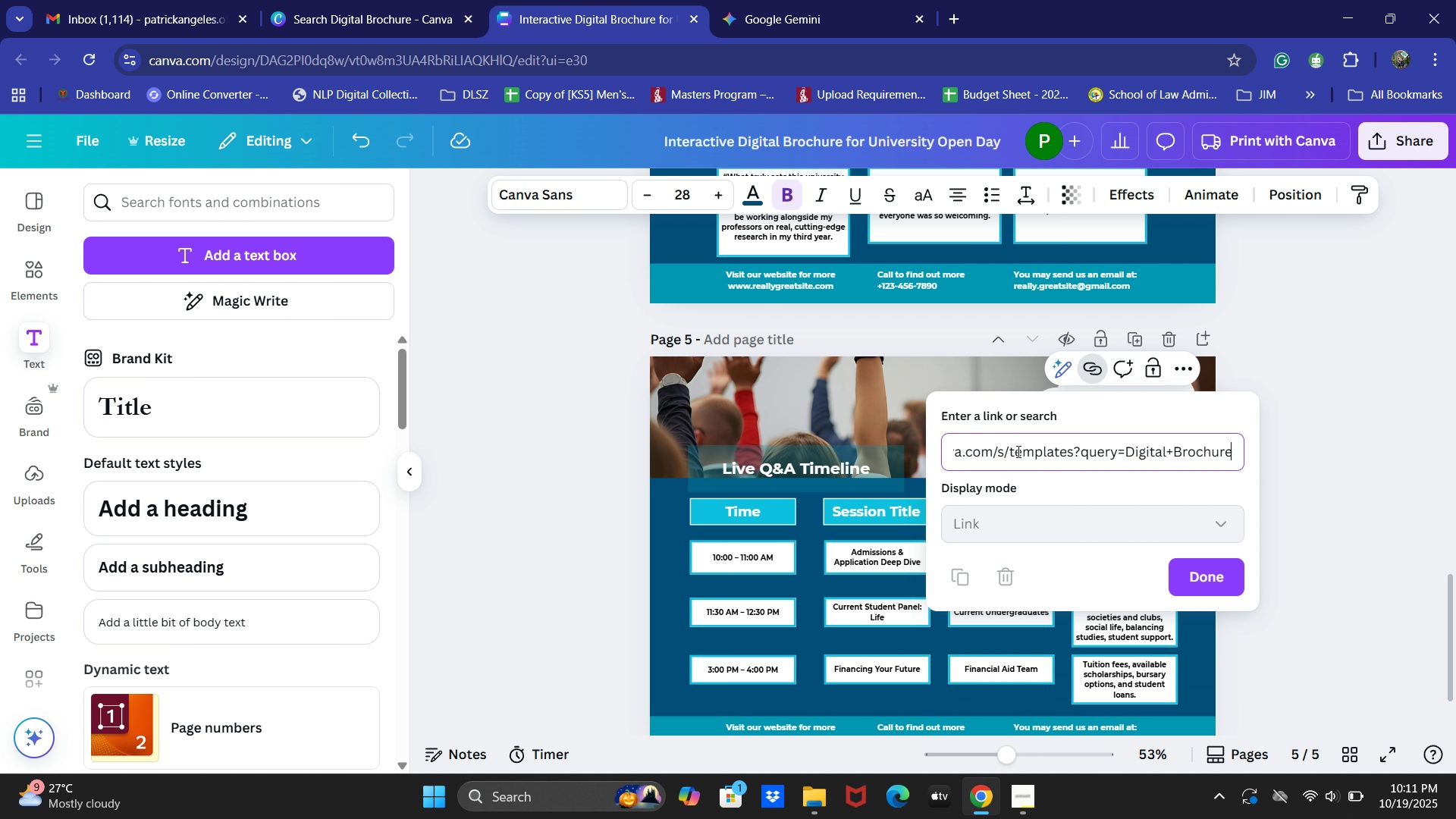 
key(Control+ControlLeft)
 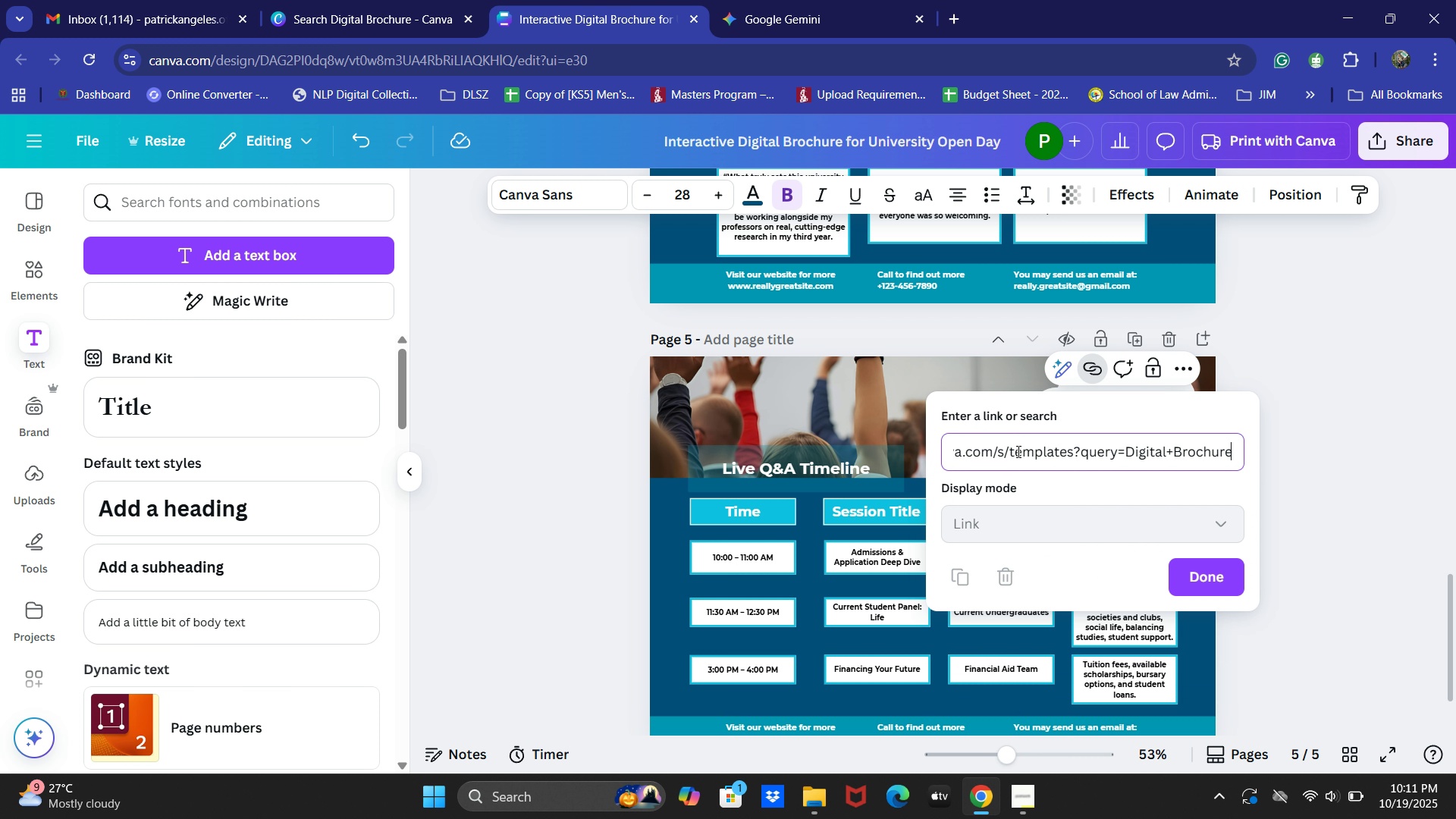 
key(Control+V)
 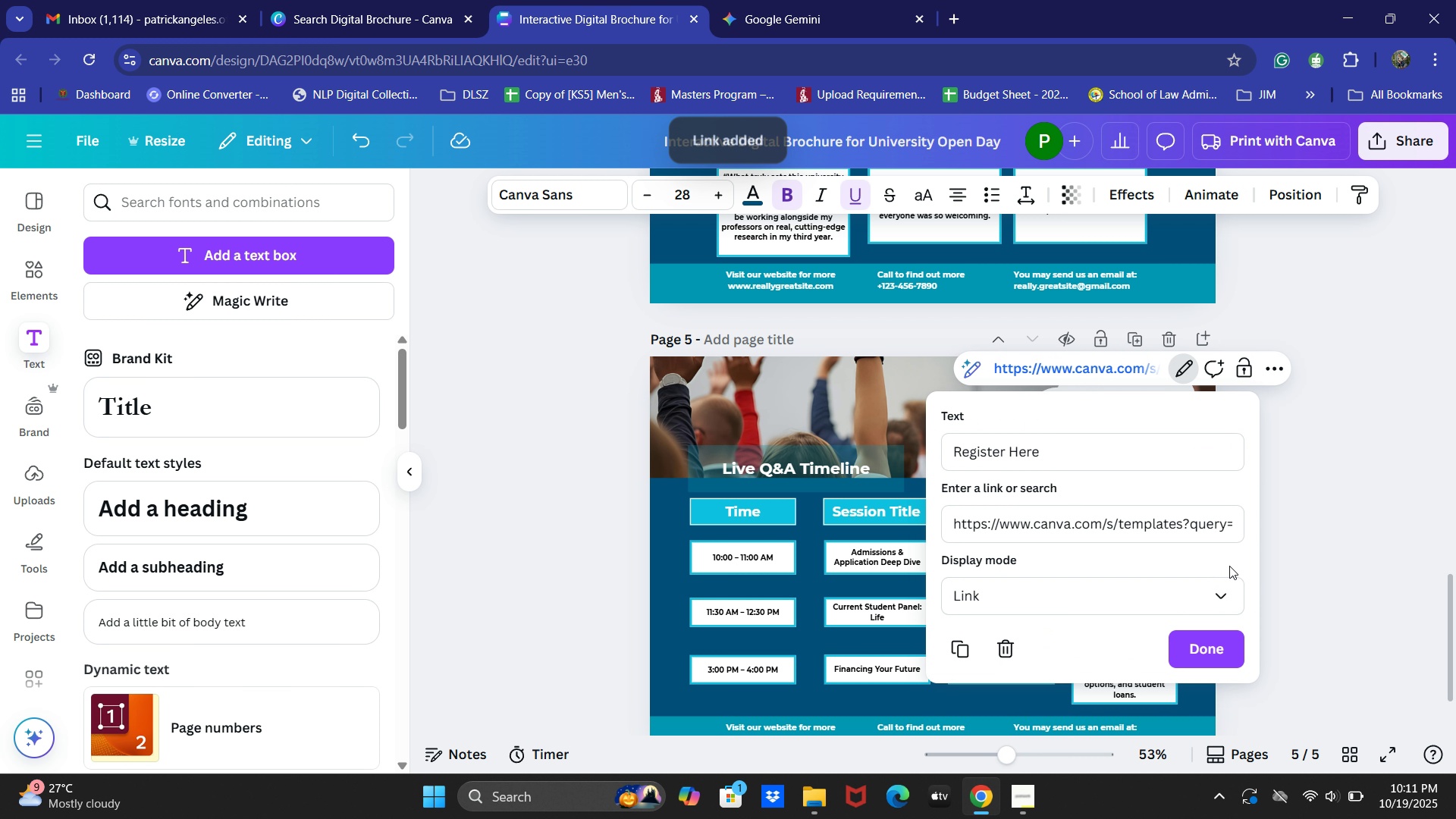 
left_click([1224, 645])
 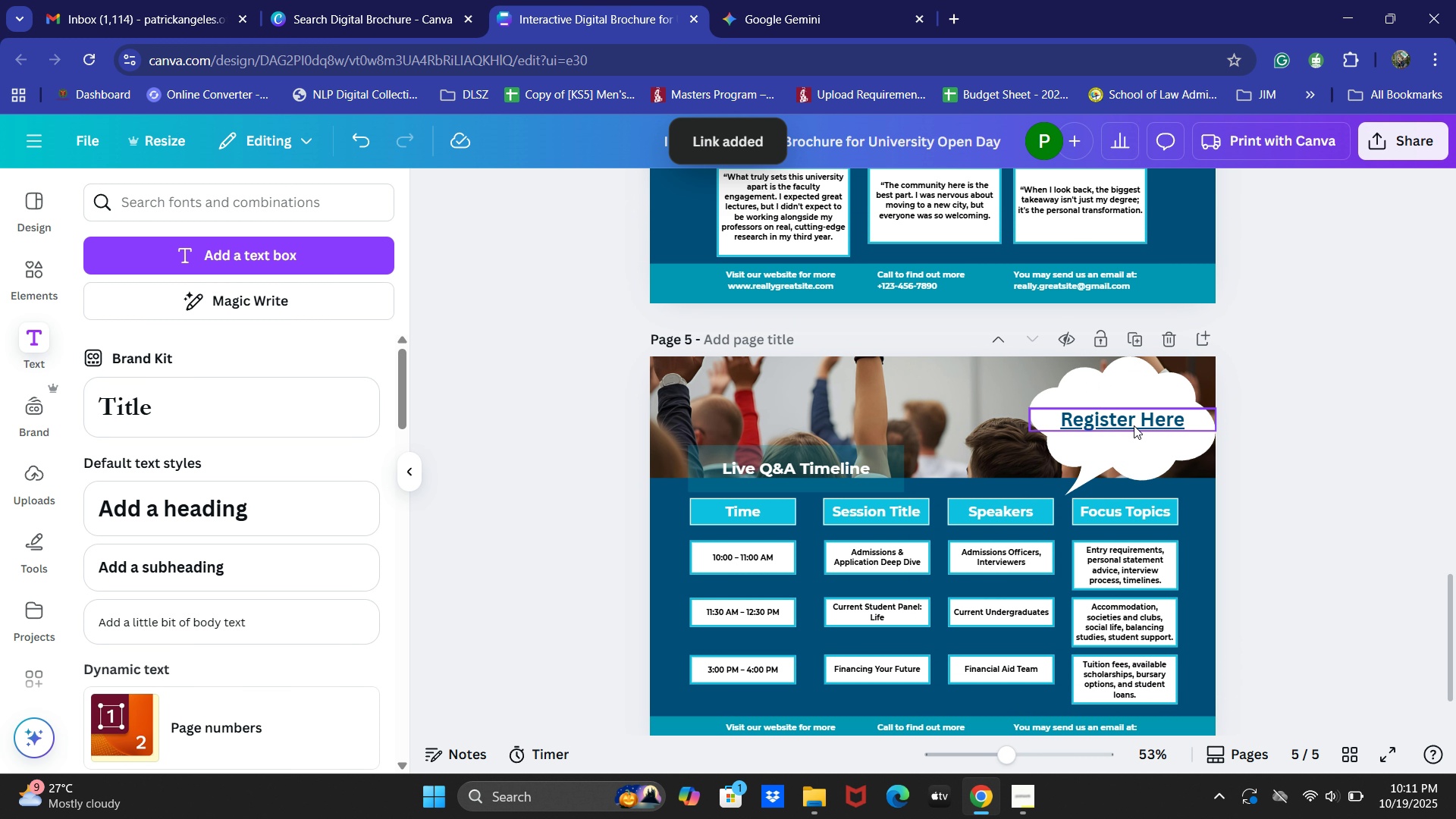 
left_click([1134, 425])
 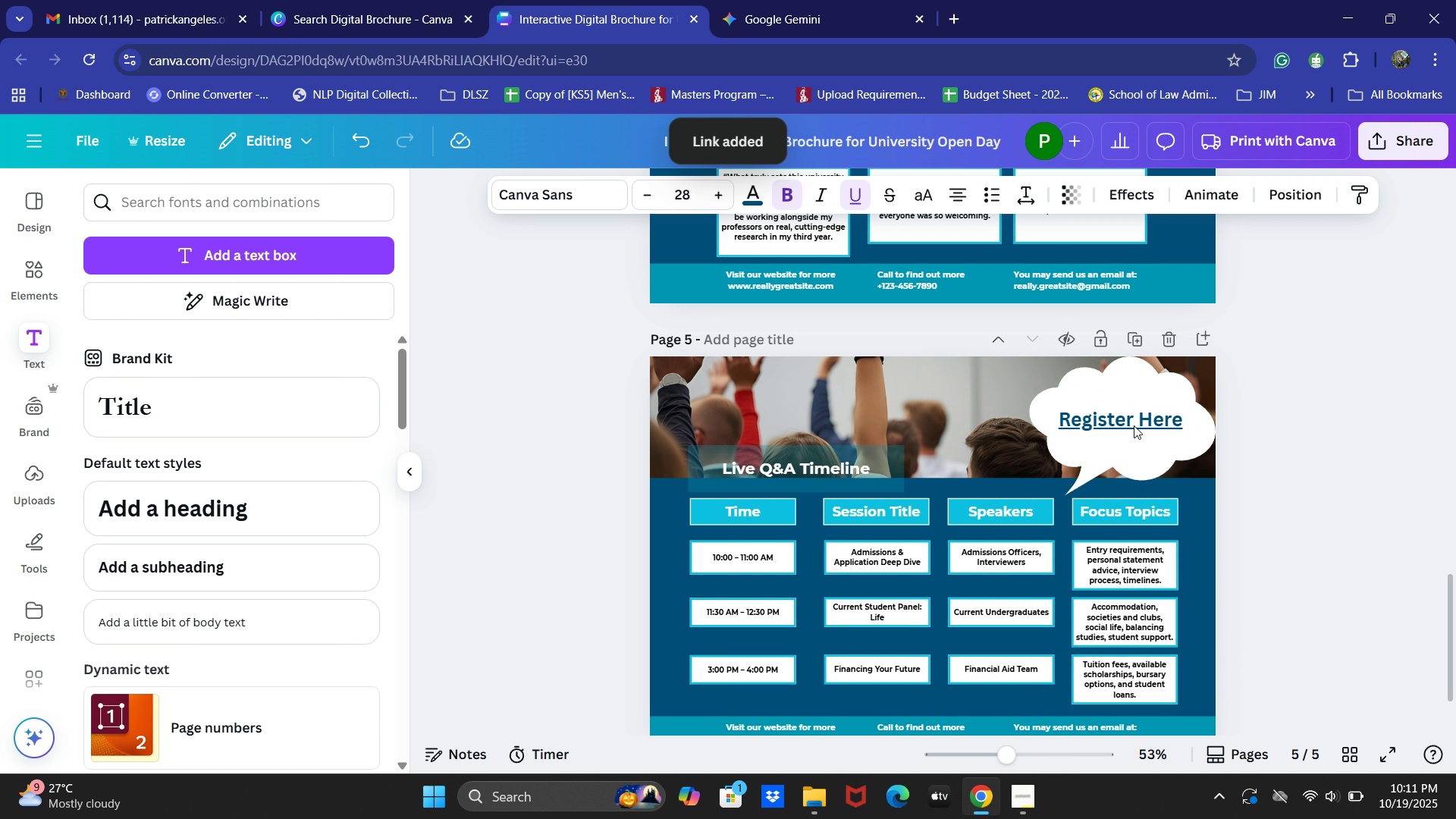 
key(ArrowLeft)
 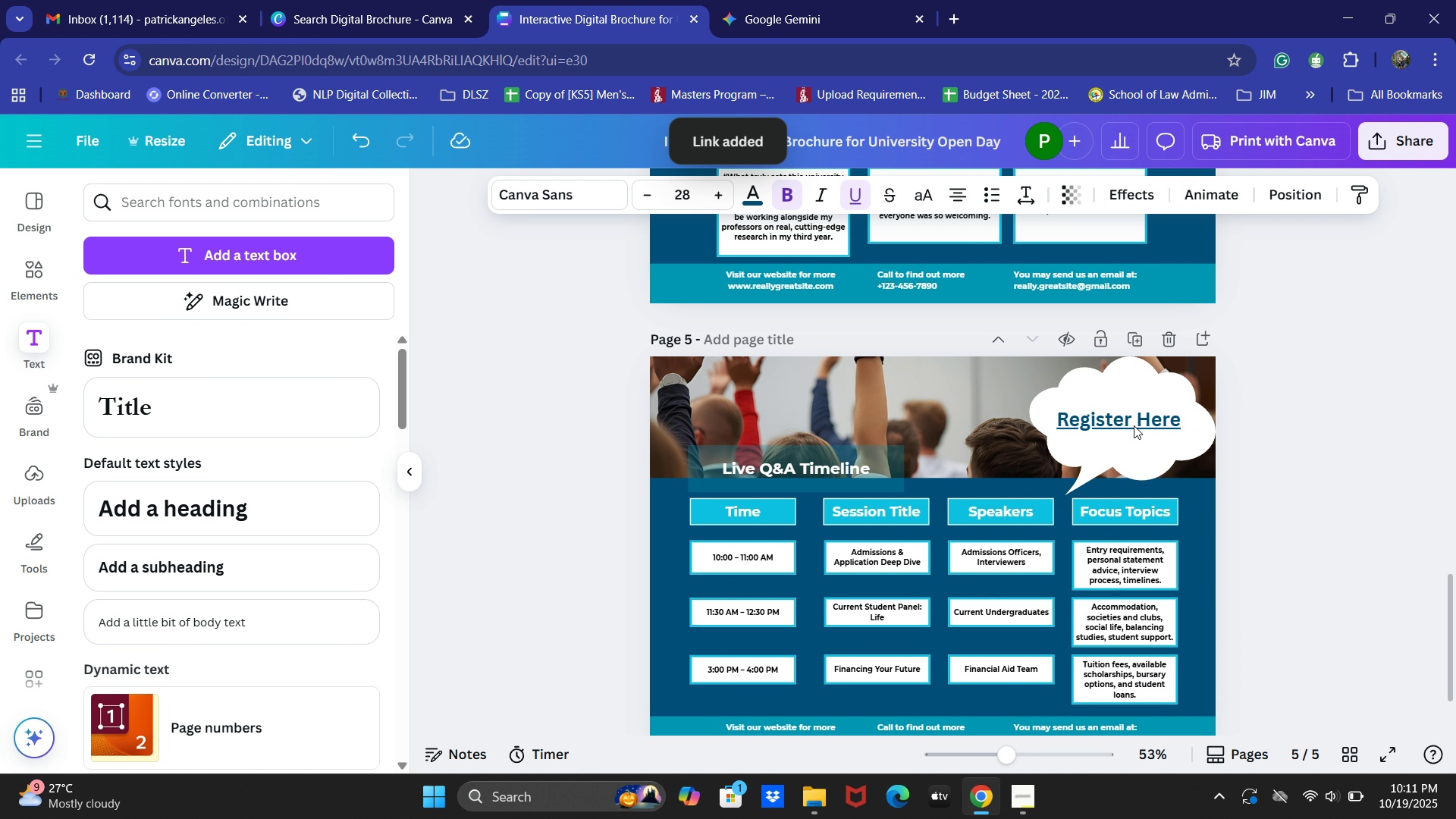 
key(ArrowLeft)
 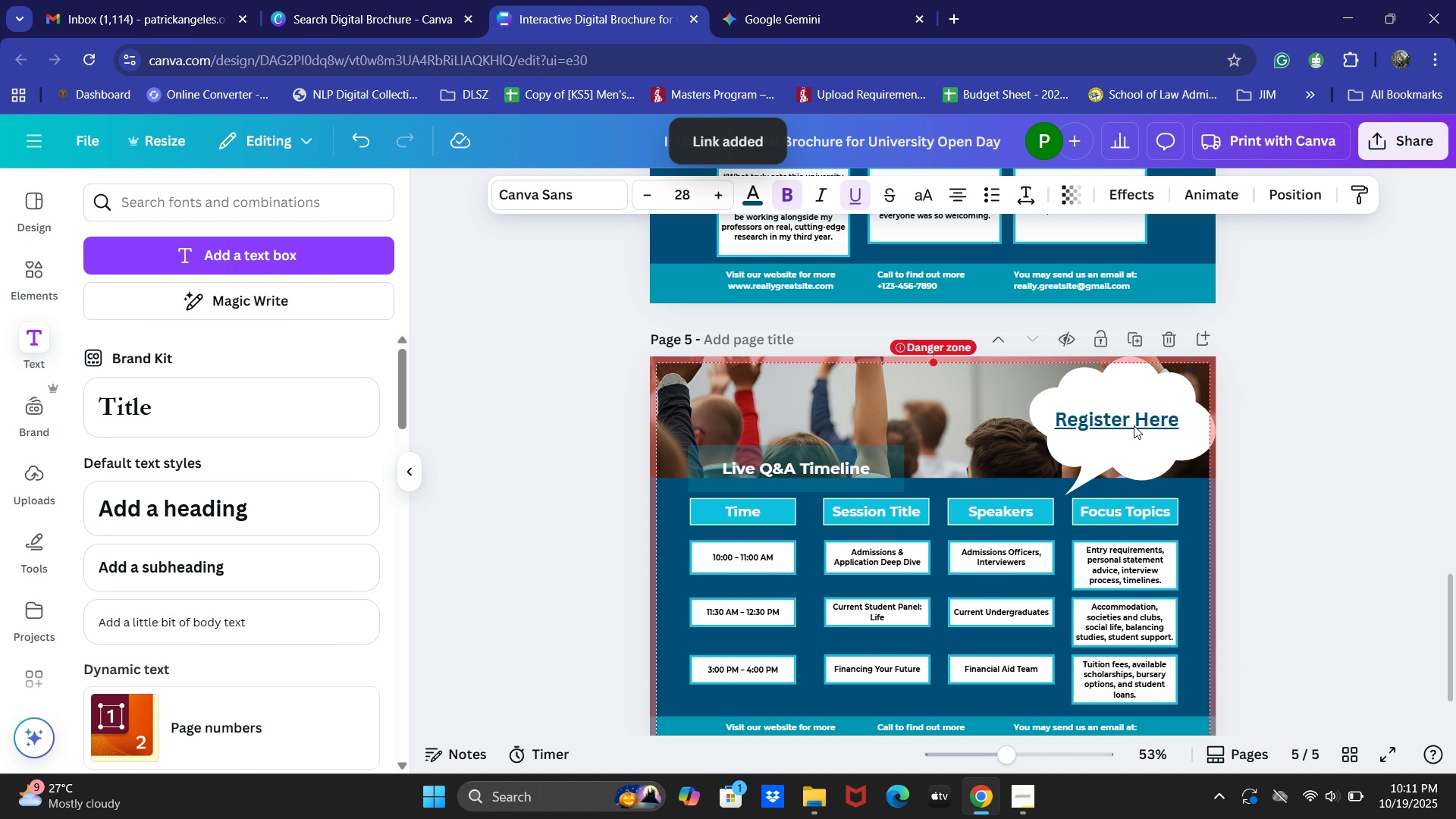 
key(ArrowLeft)
 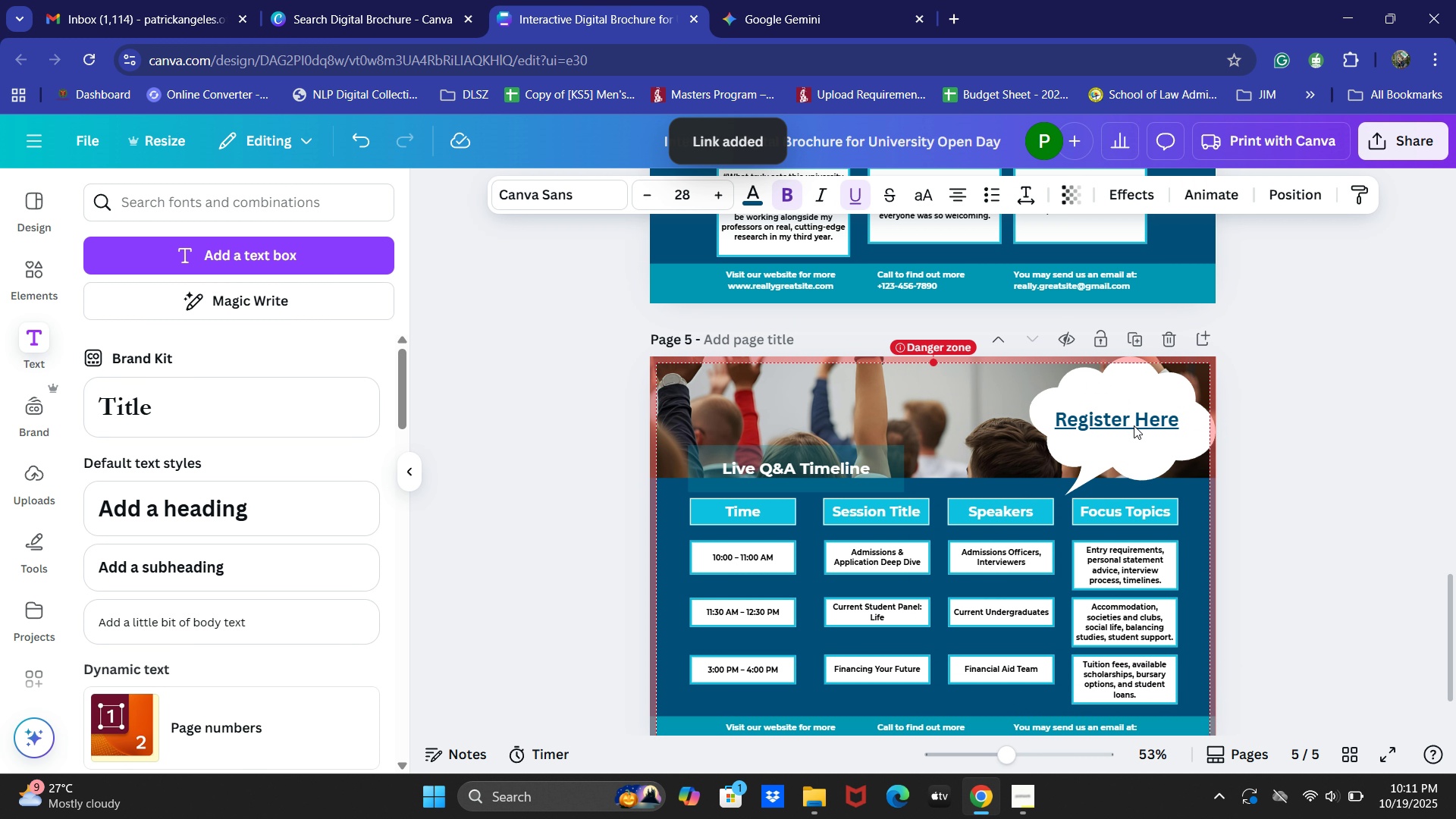 
key(ArrowLeft)
 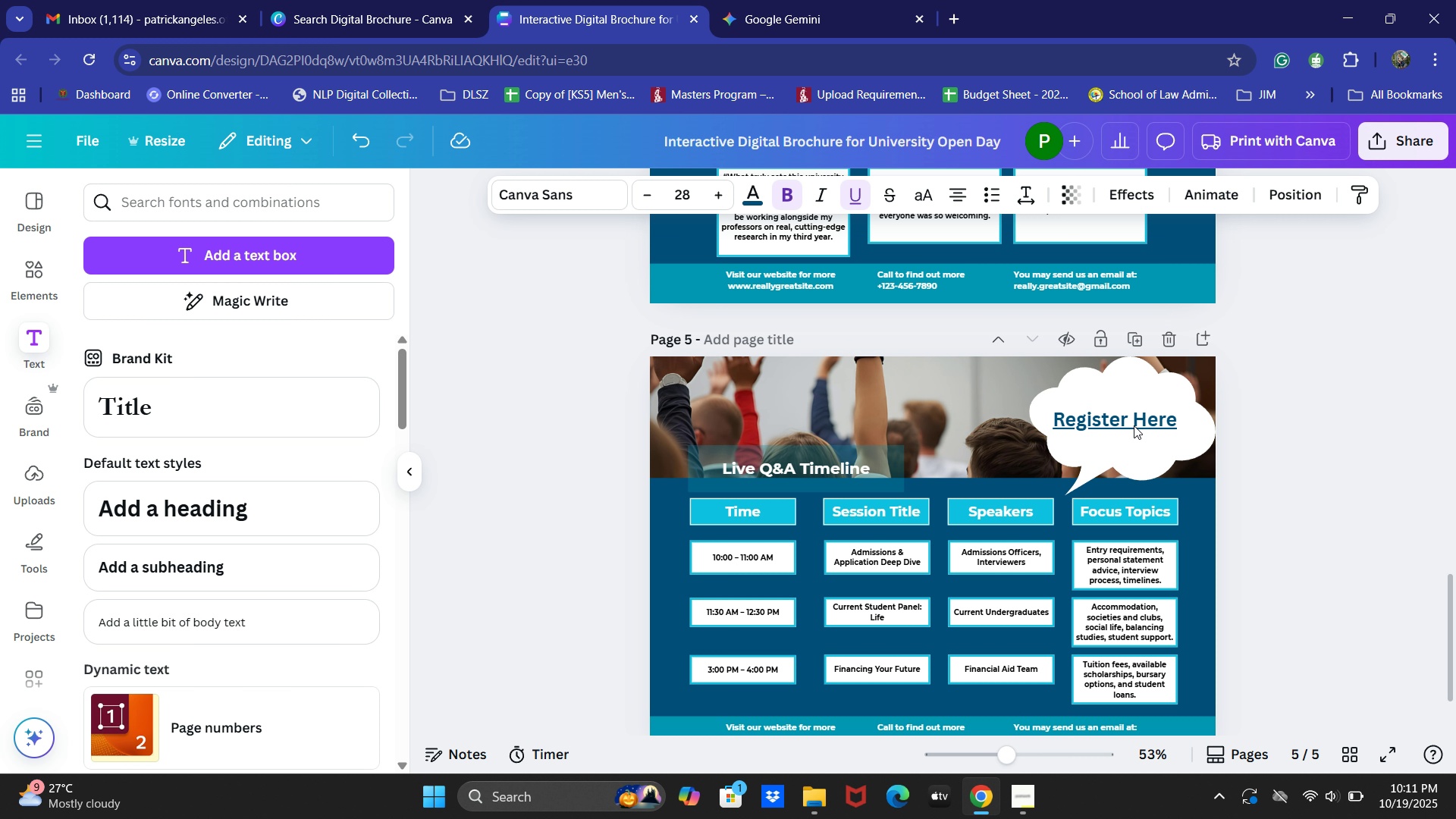 
key(ArrowRight)
 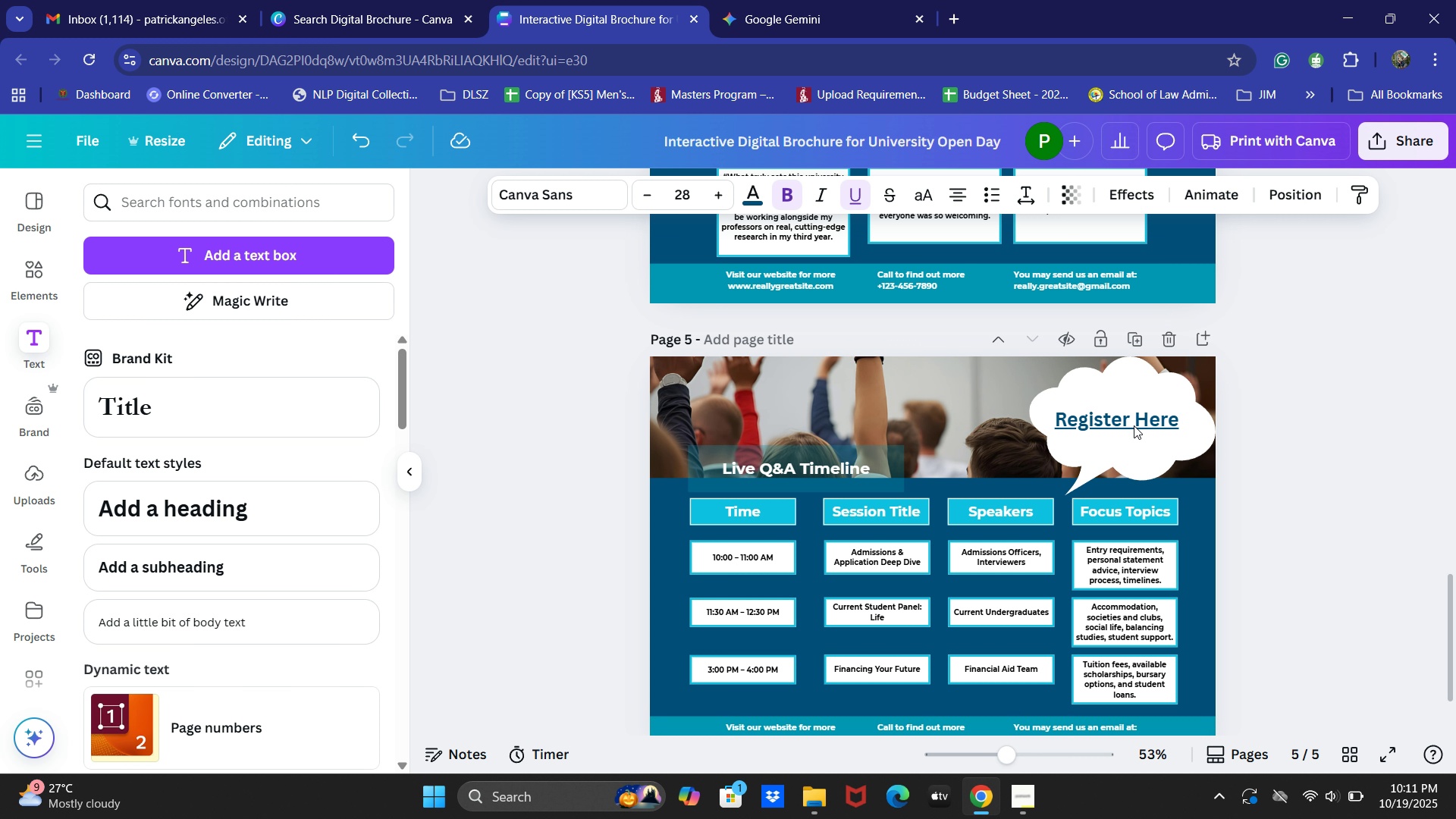 
key(ArrowRight)
 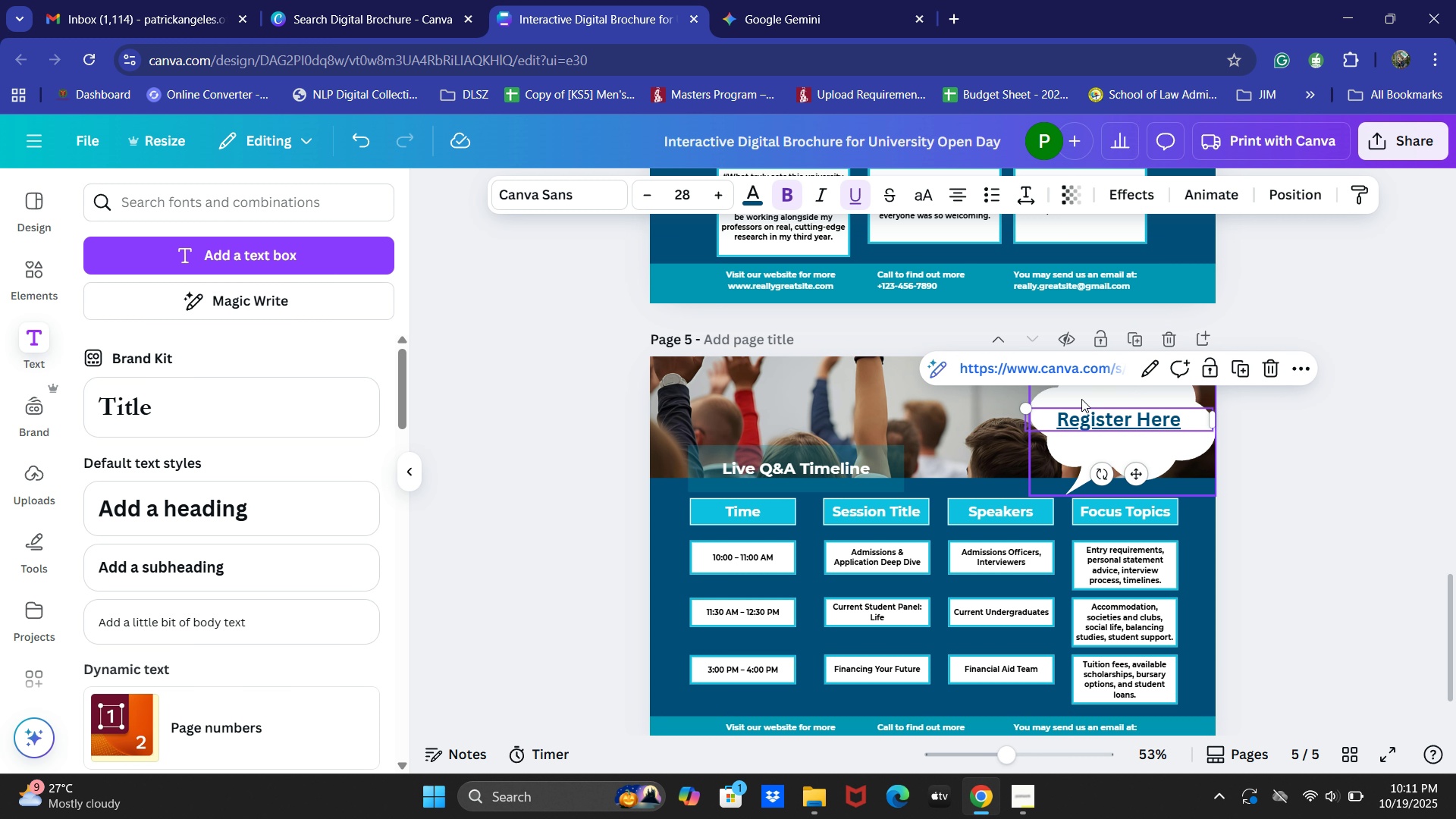 
wait(5.18)
 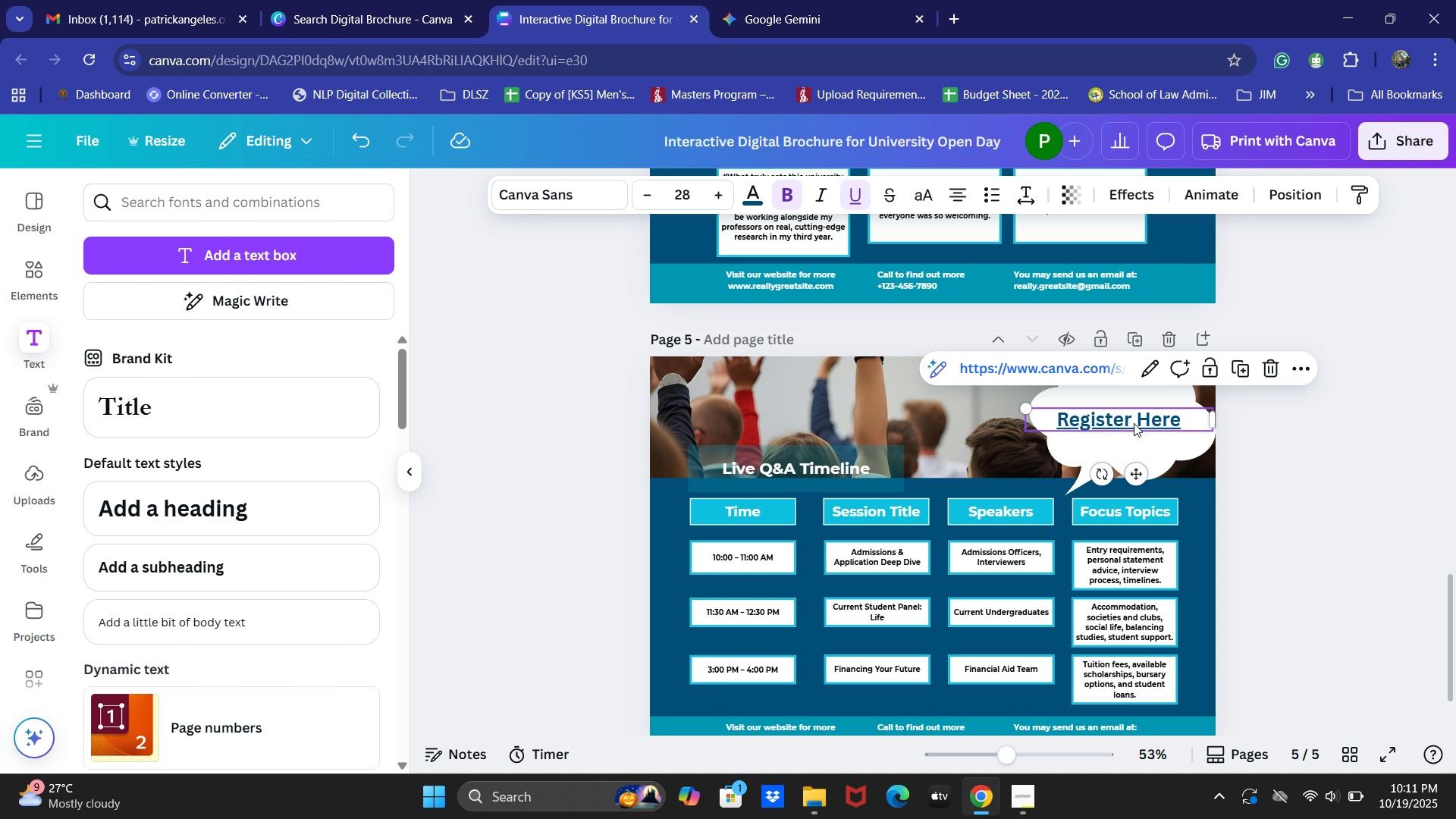 
left_click_drag(start_coordinate=[1025, 425], to_coordinate=[1018, 425])
 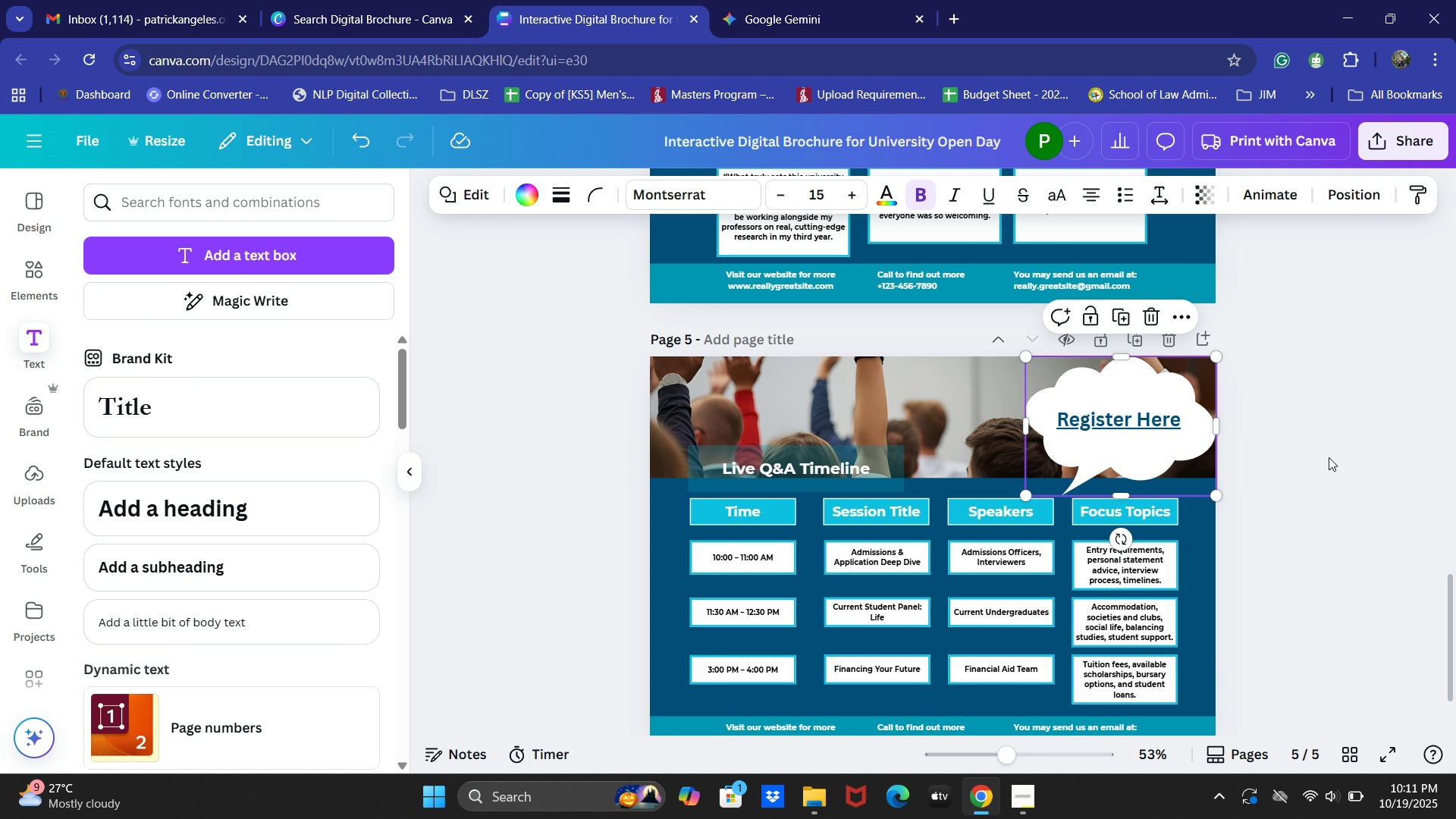 
left_click([1329, 457])
 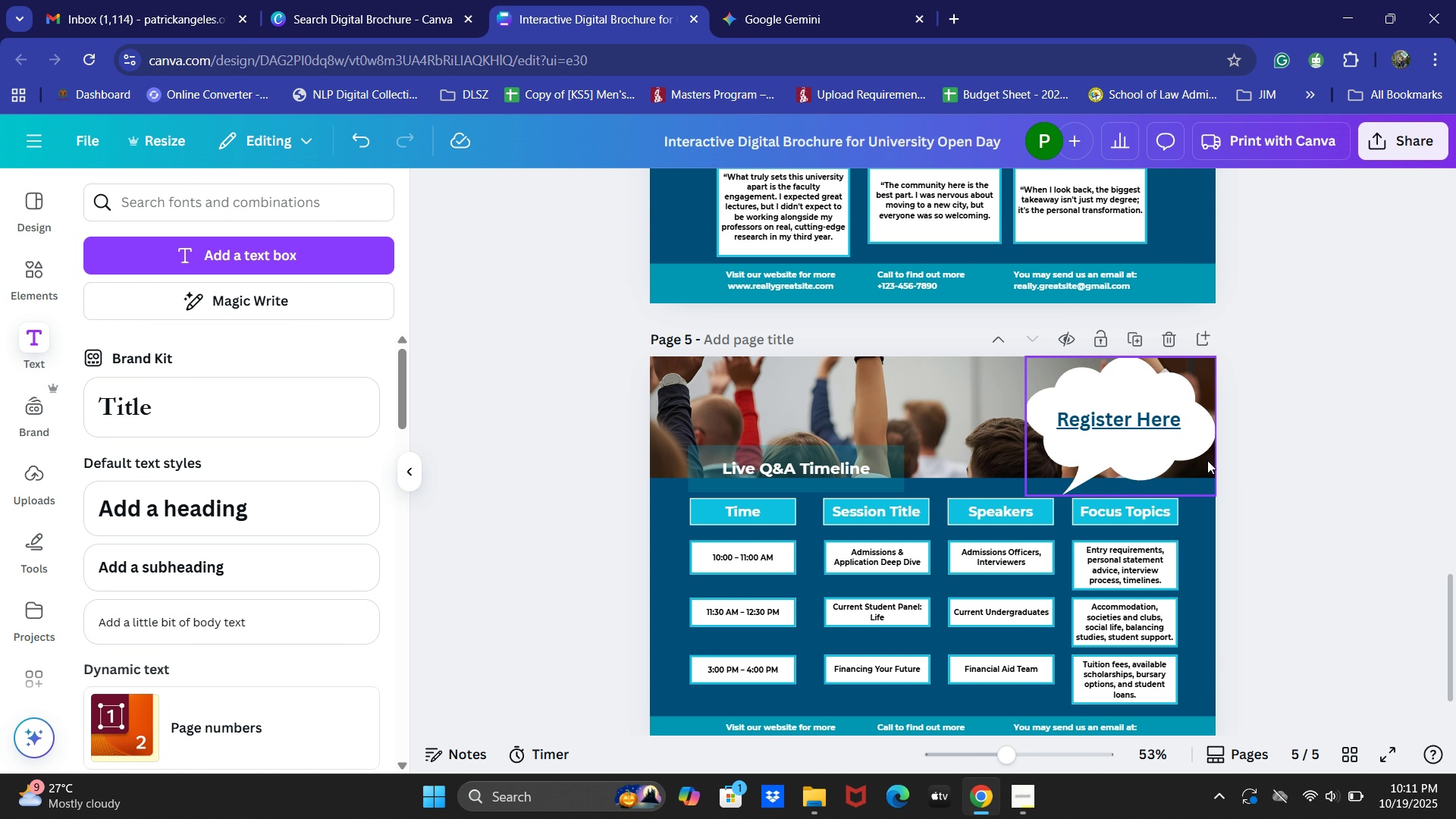 
left_click_drag(start_coordinate=[1190, 450], to_coordinate=[1205, 447])
 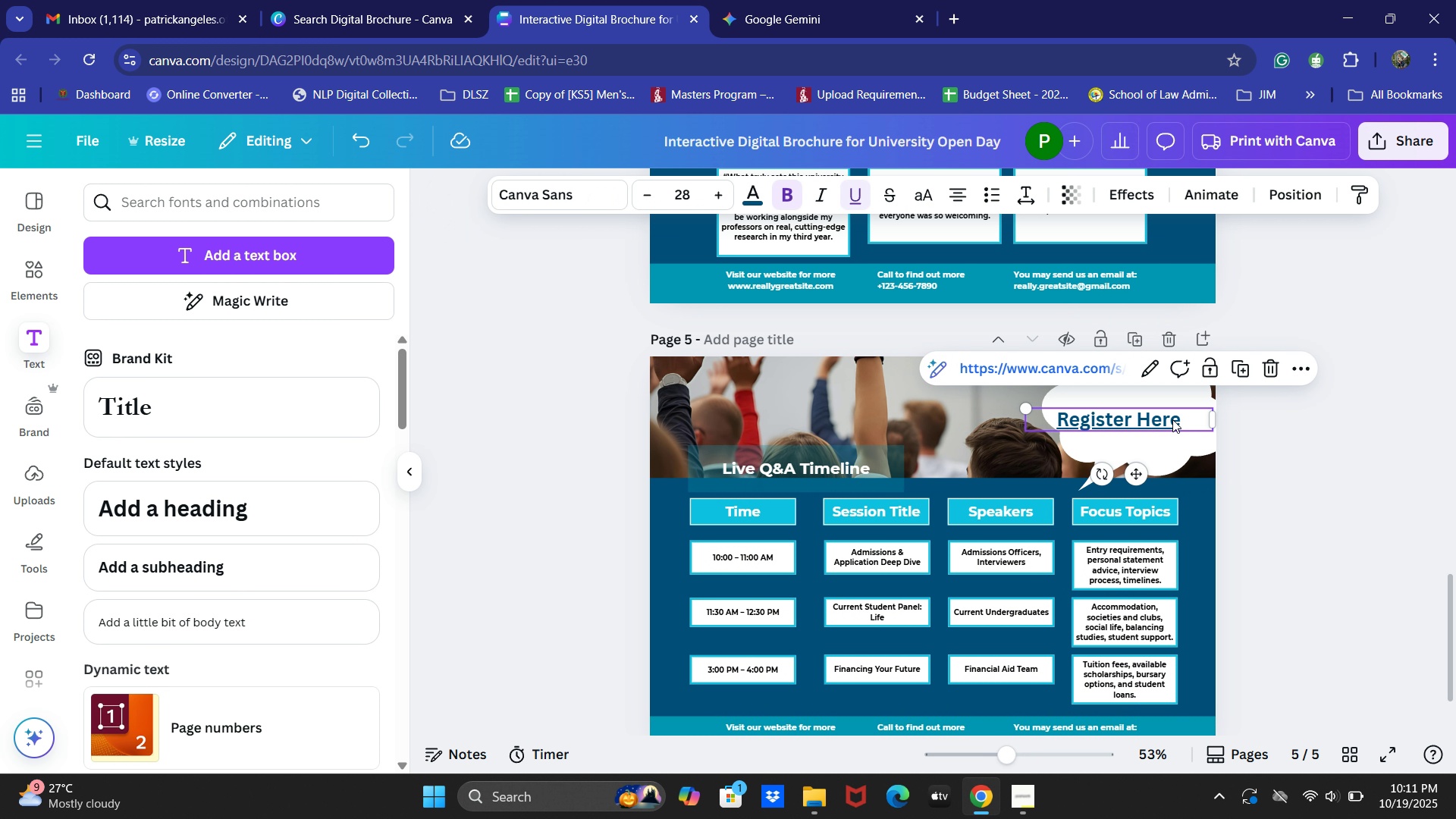 
key(Backspace)
 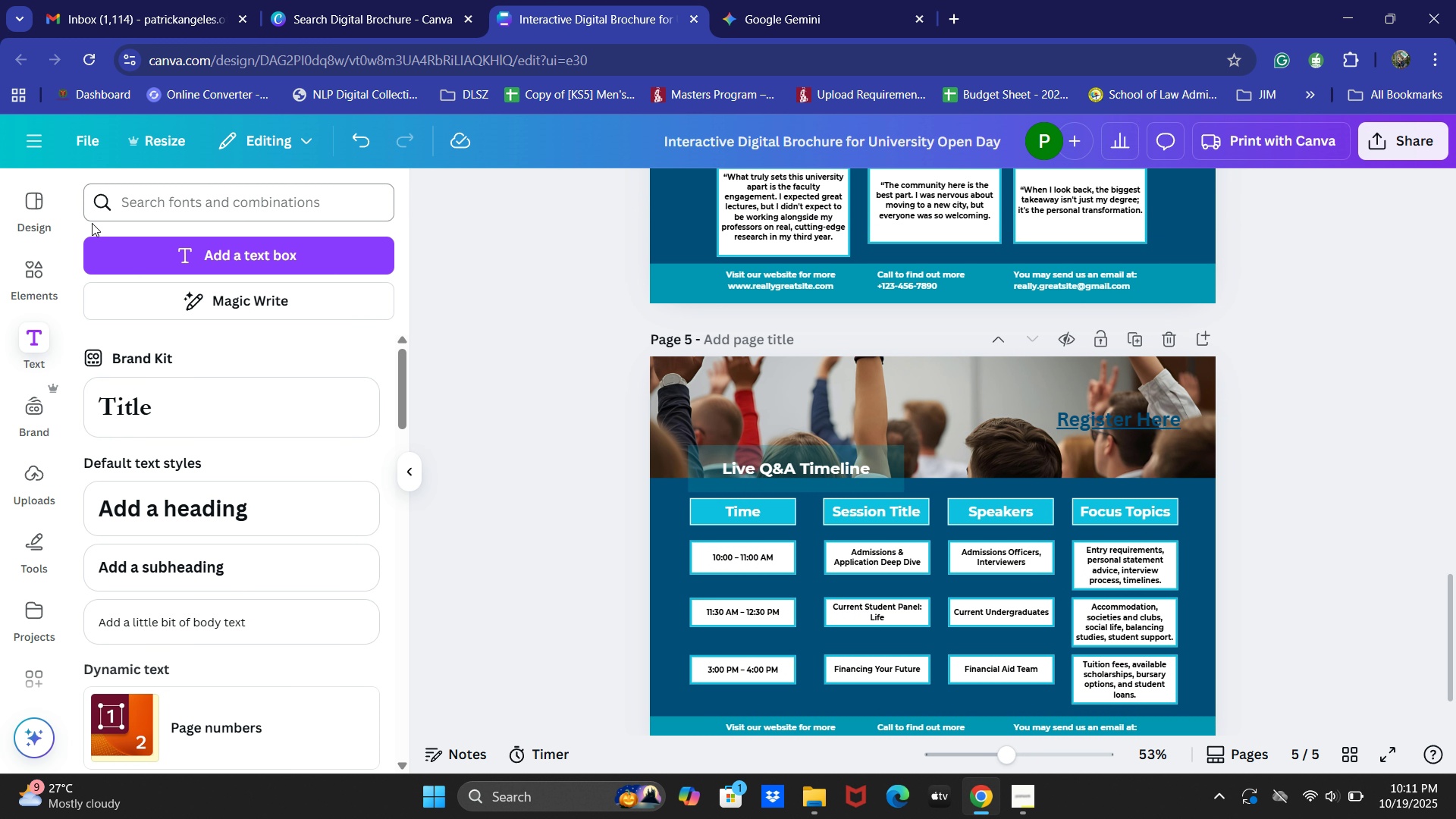 
left_click([23, 287])
 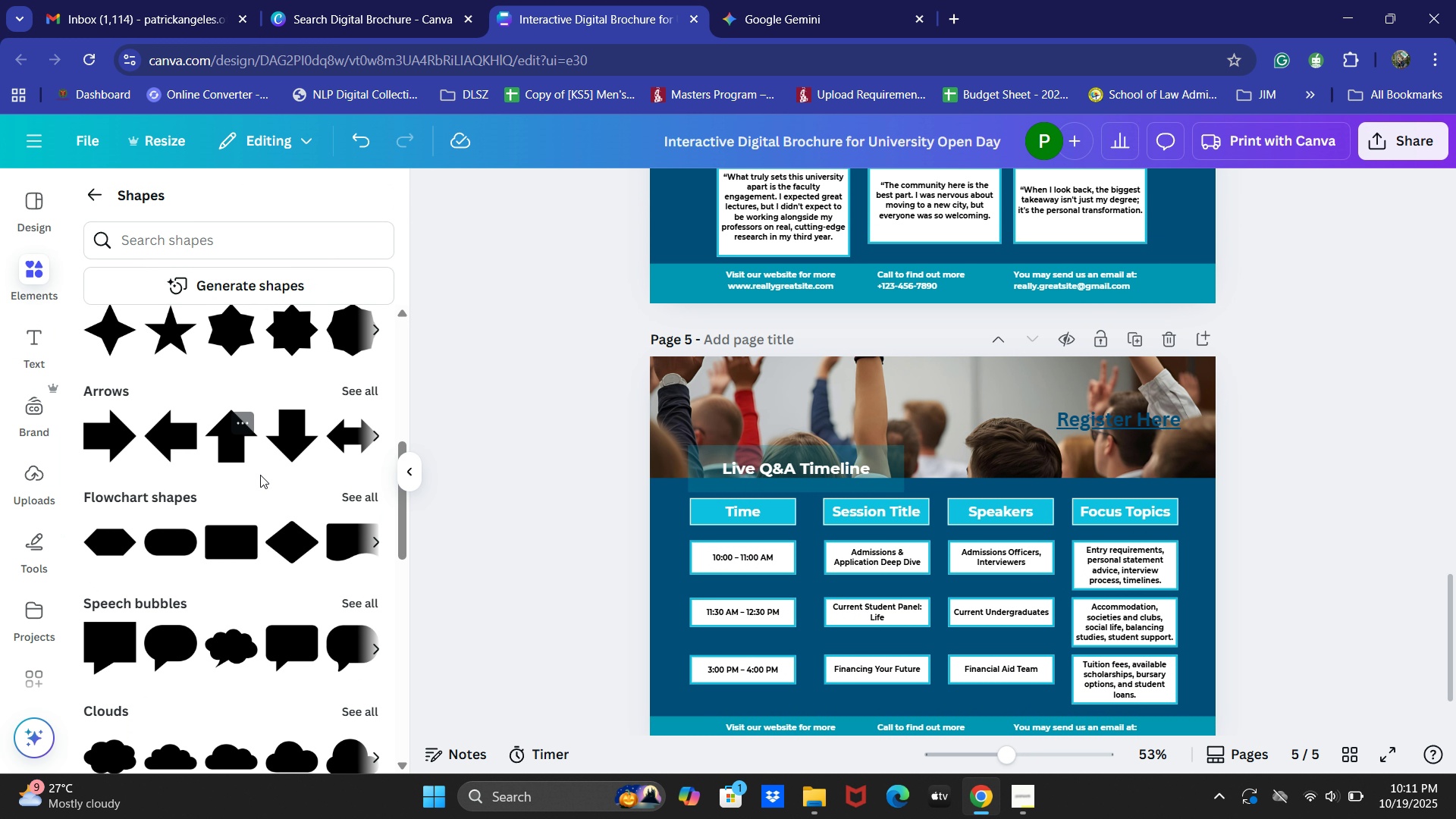 
scroll: coordinate [289, 563], scroll_direction: down, amount: 2.0
 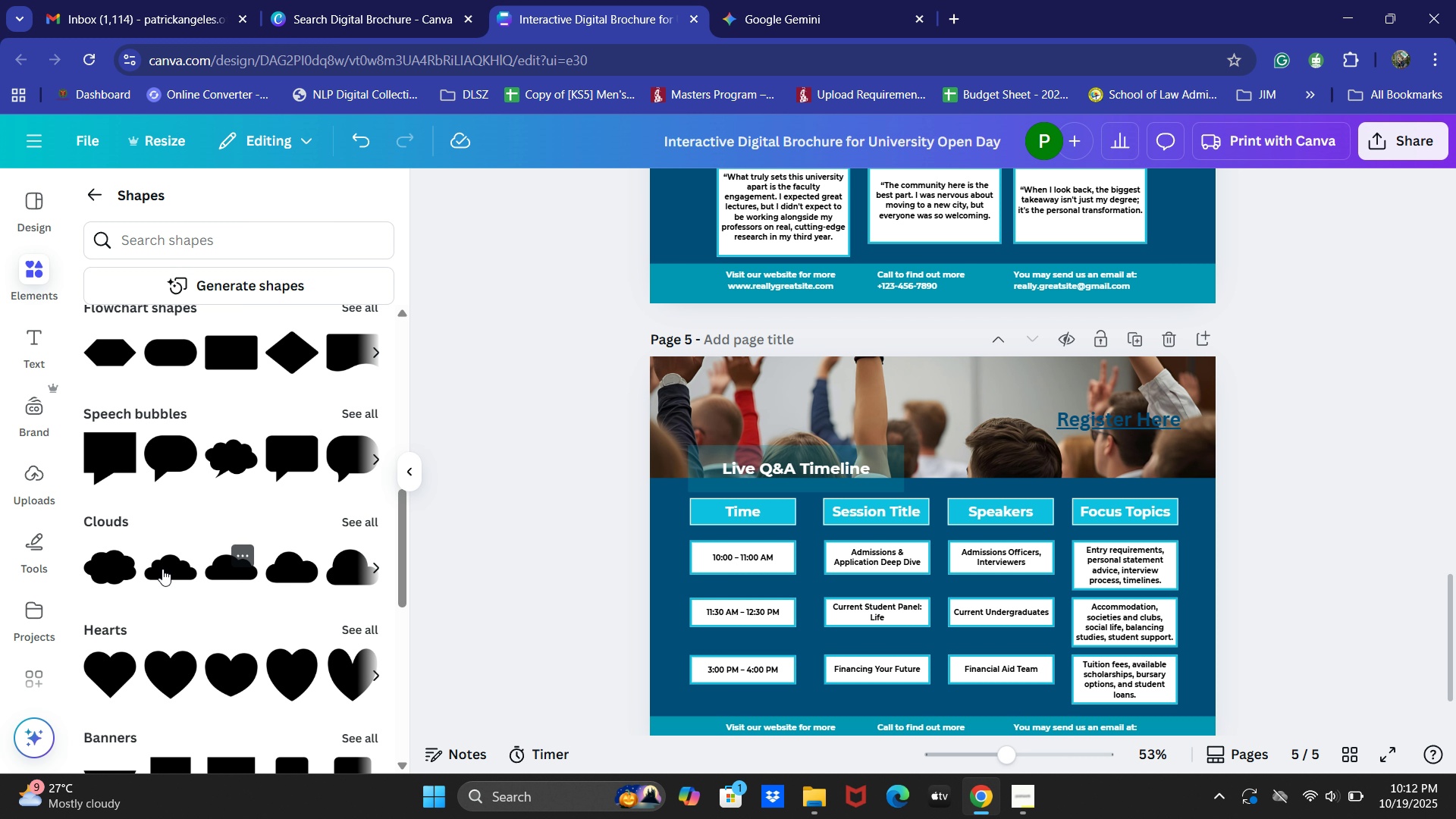 
left_click([115, 564])
 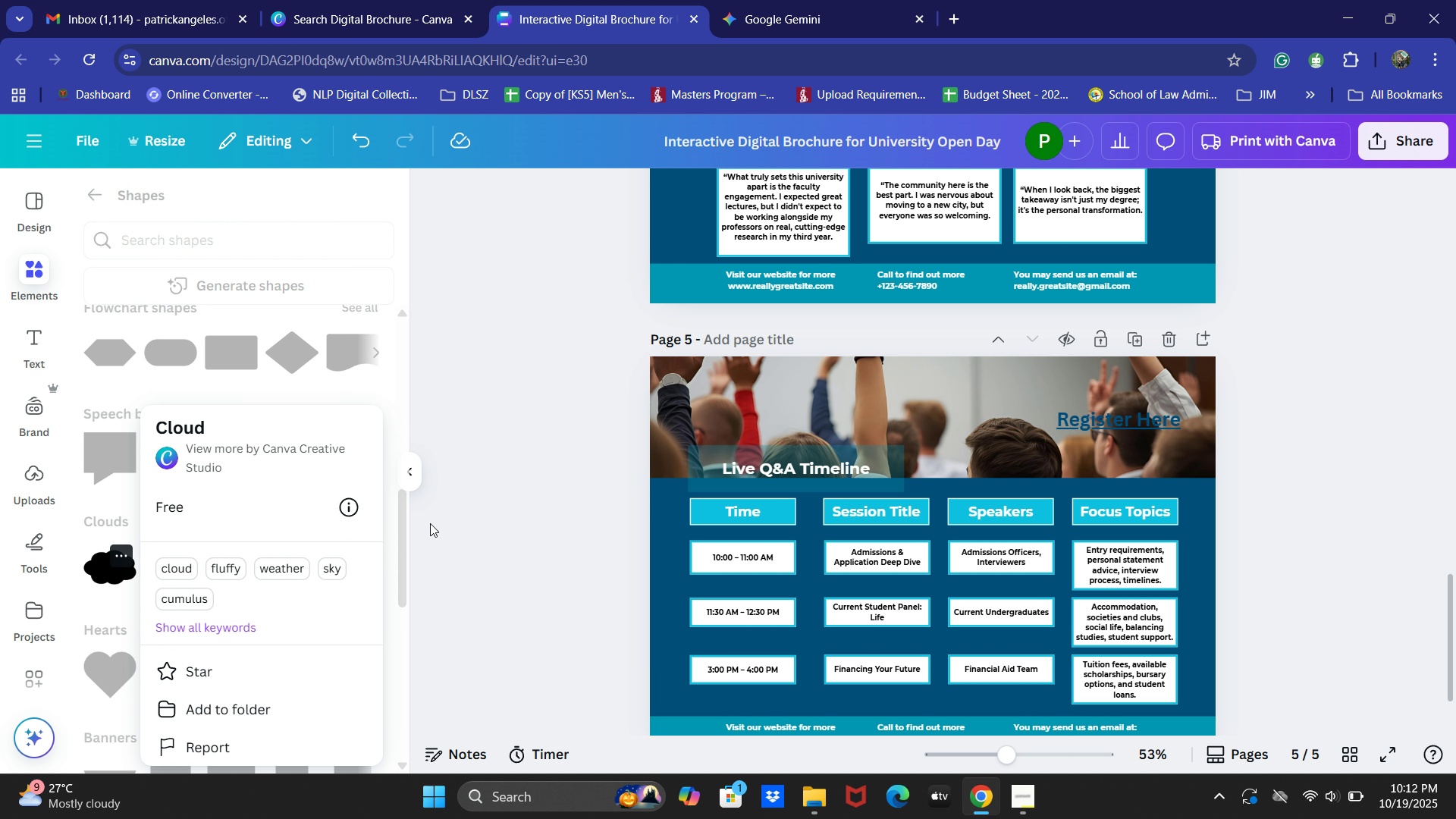 
left_click([190, 569])
 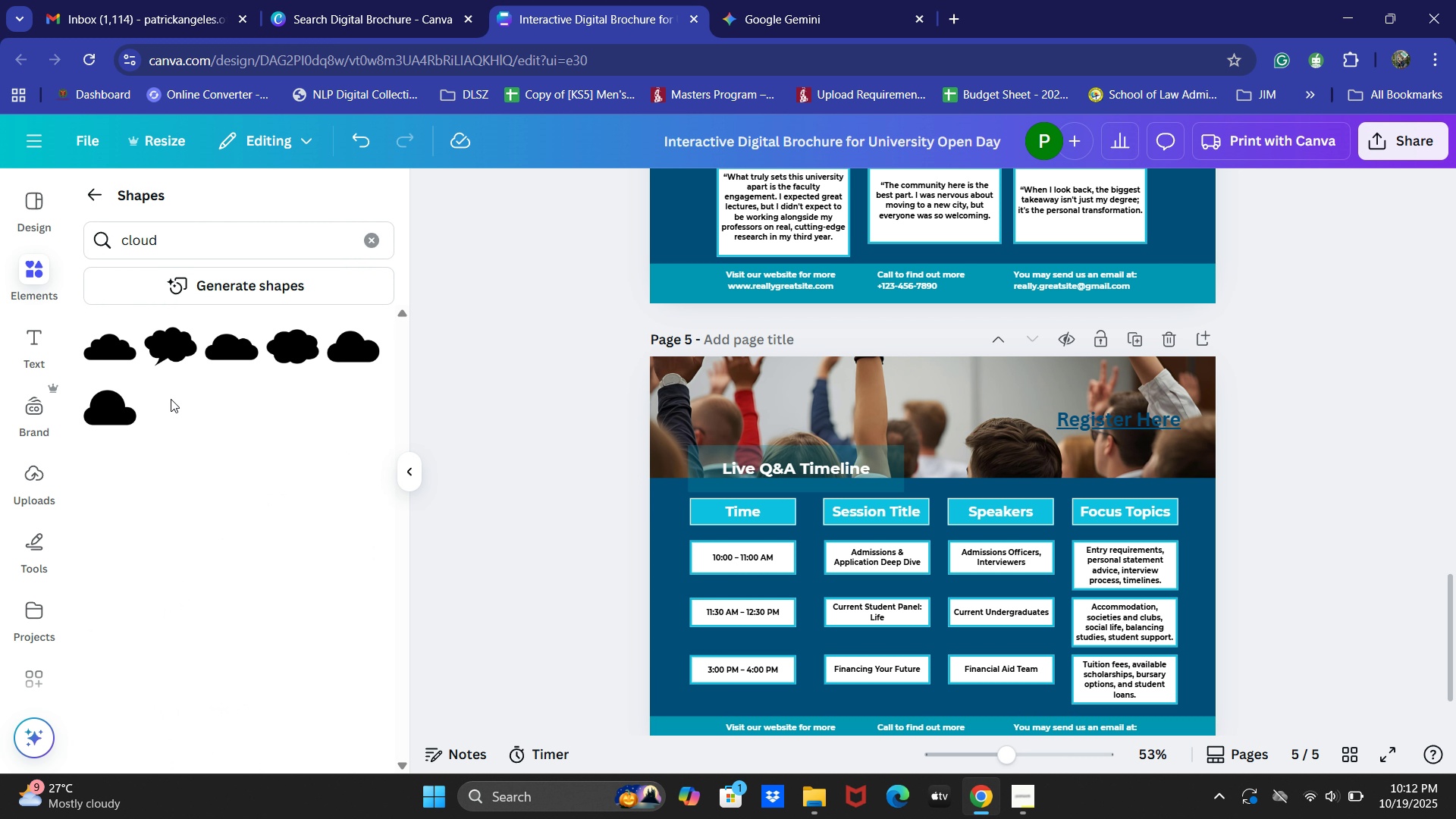 
left_click([99, 348])
 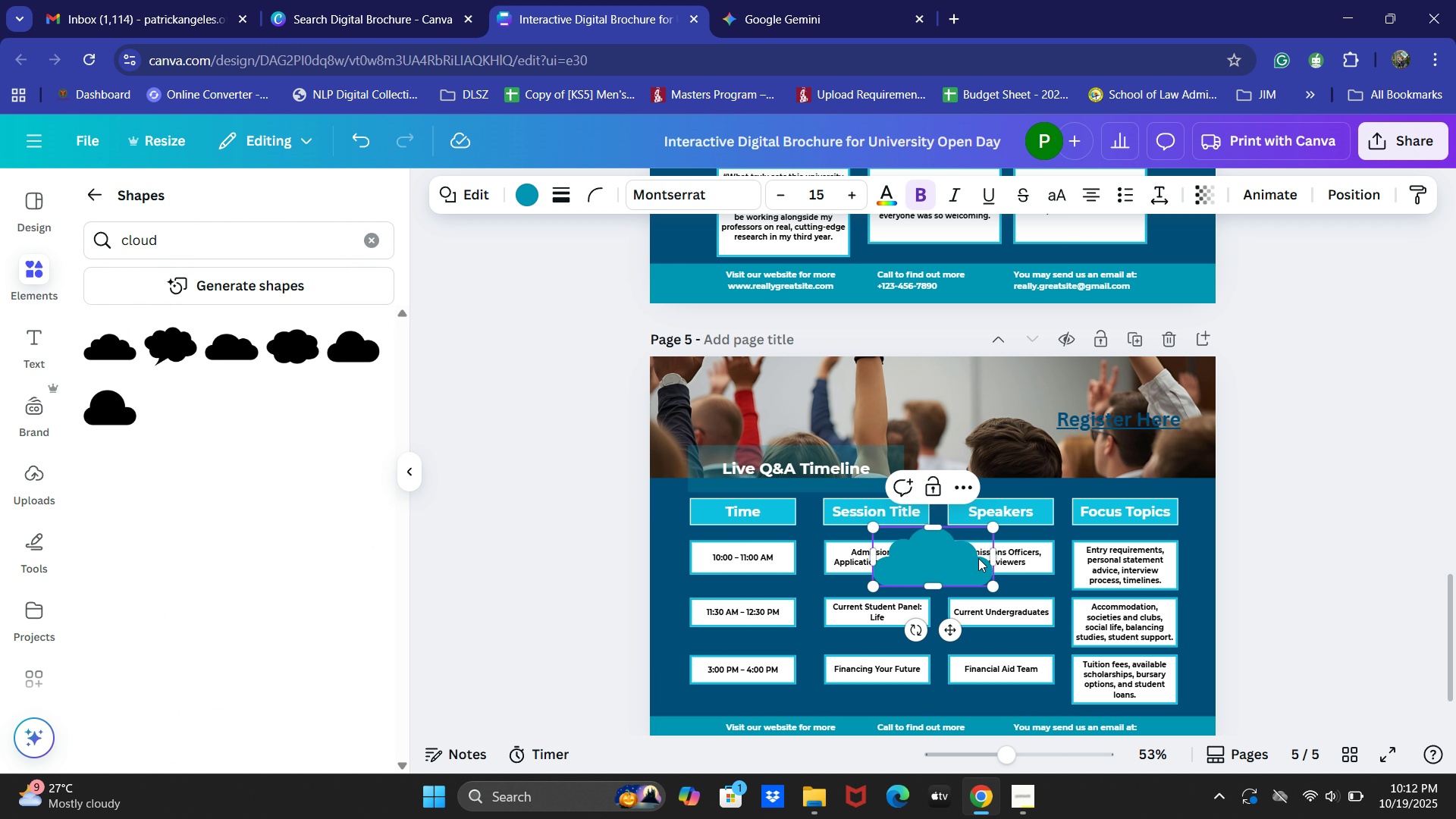 
left_click([1385, 529])
 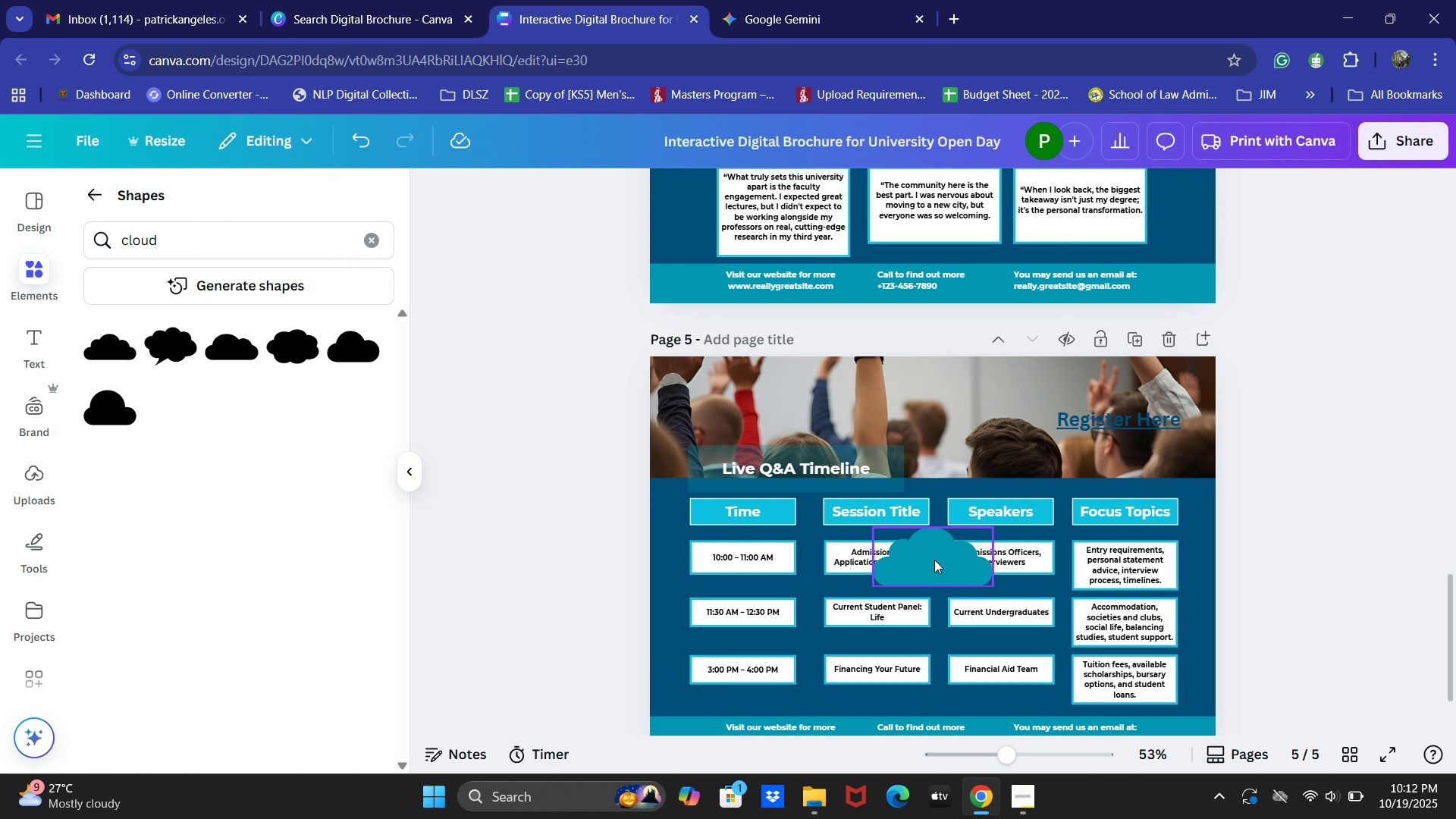 
left_click_drag(start_coordinate=[934, 560], to_coordinate=[1041, 428])
 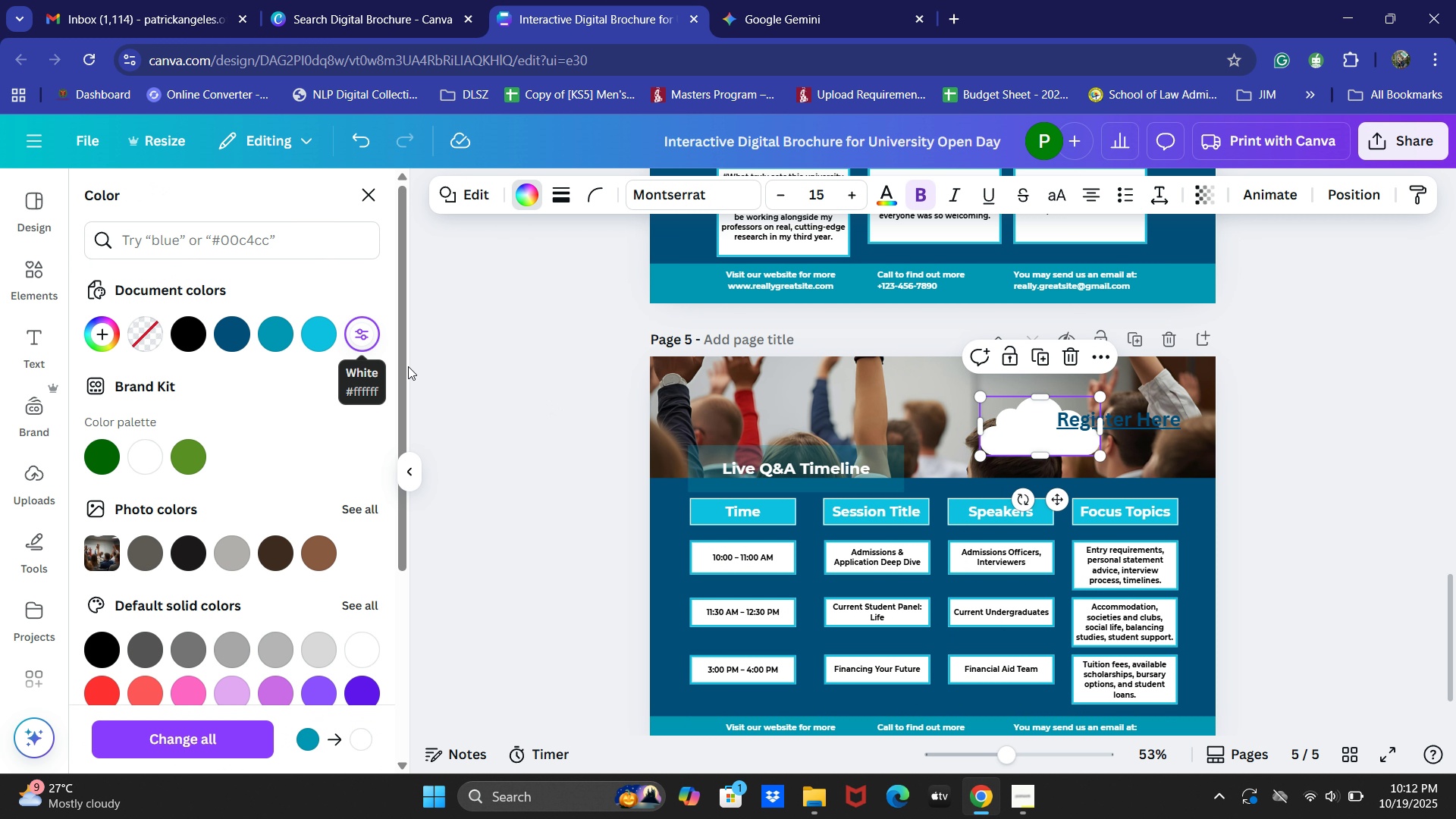 
left_click_drag(start_coordinate=[1103, 454], to_coordinate=[1153, 470])
 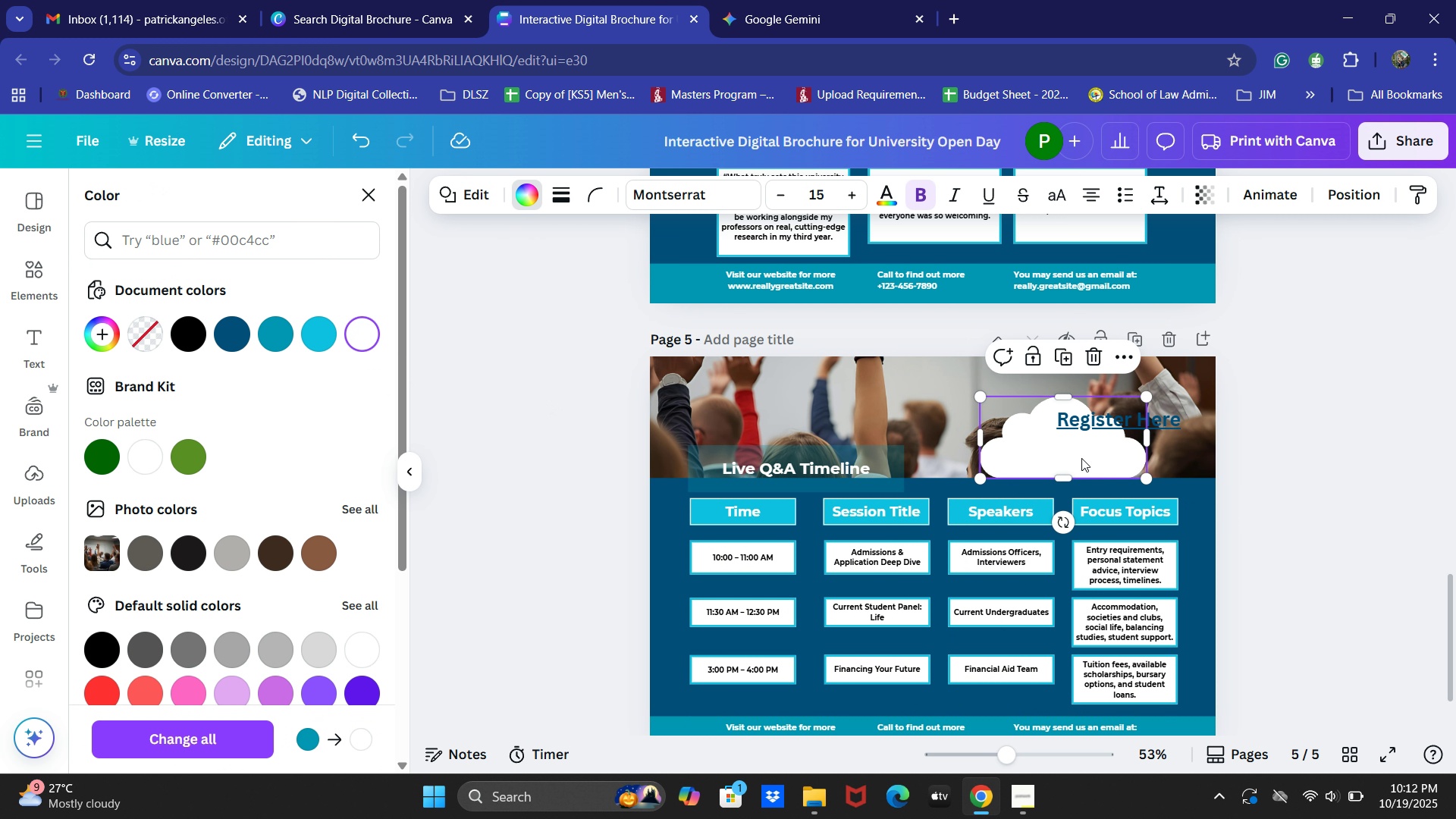 
left_click_drag(start_coordinate=[1078, 460], to_coordinate=[1175, 463])
 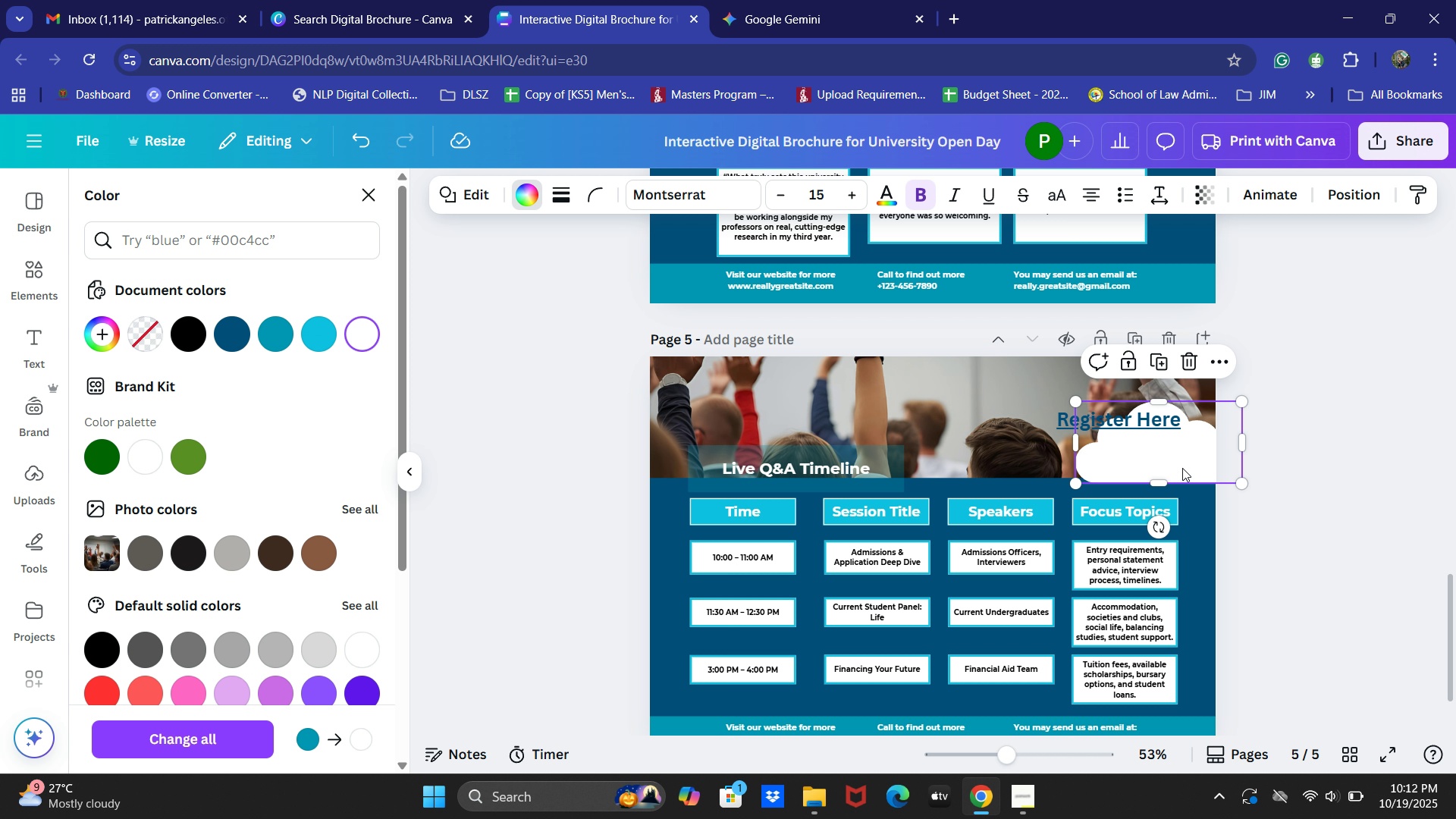 
wait(8.51)
 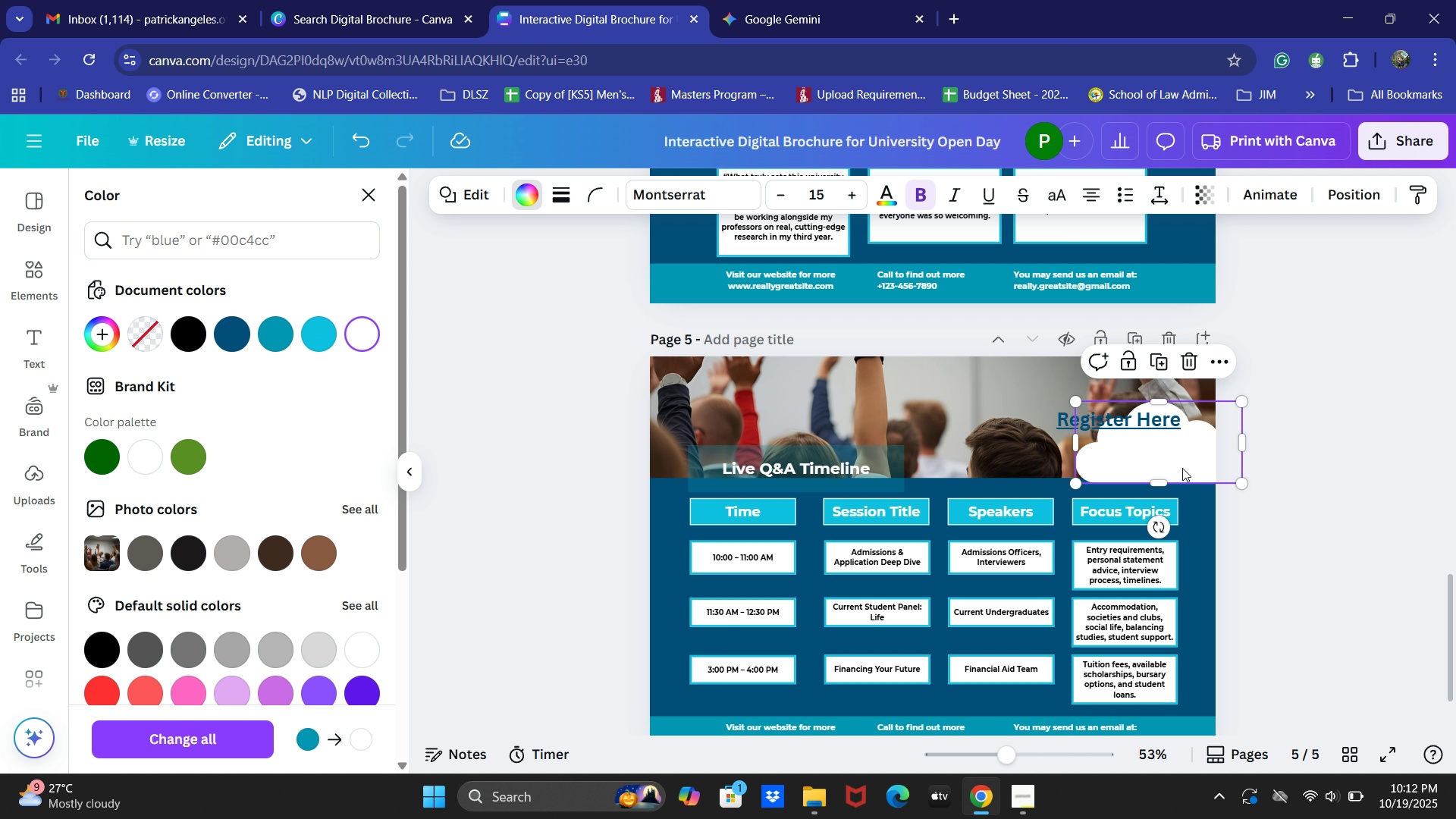 
left_click_drag(start_coordinate=[1075, 402], to_coordinate=[1036, 368])
 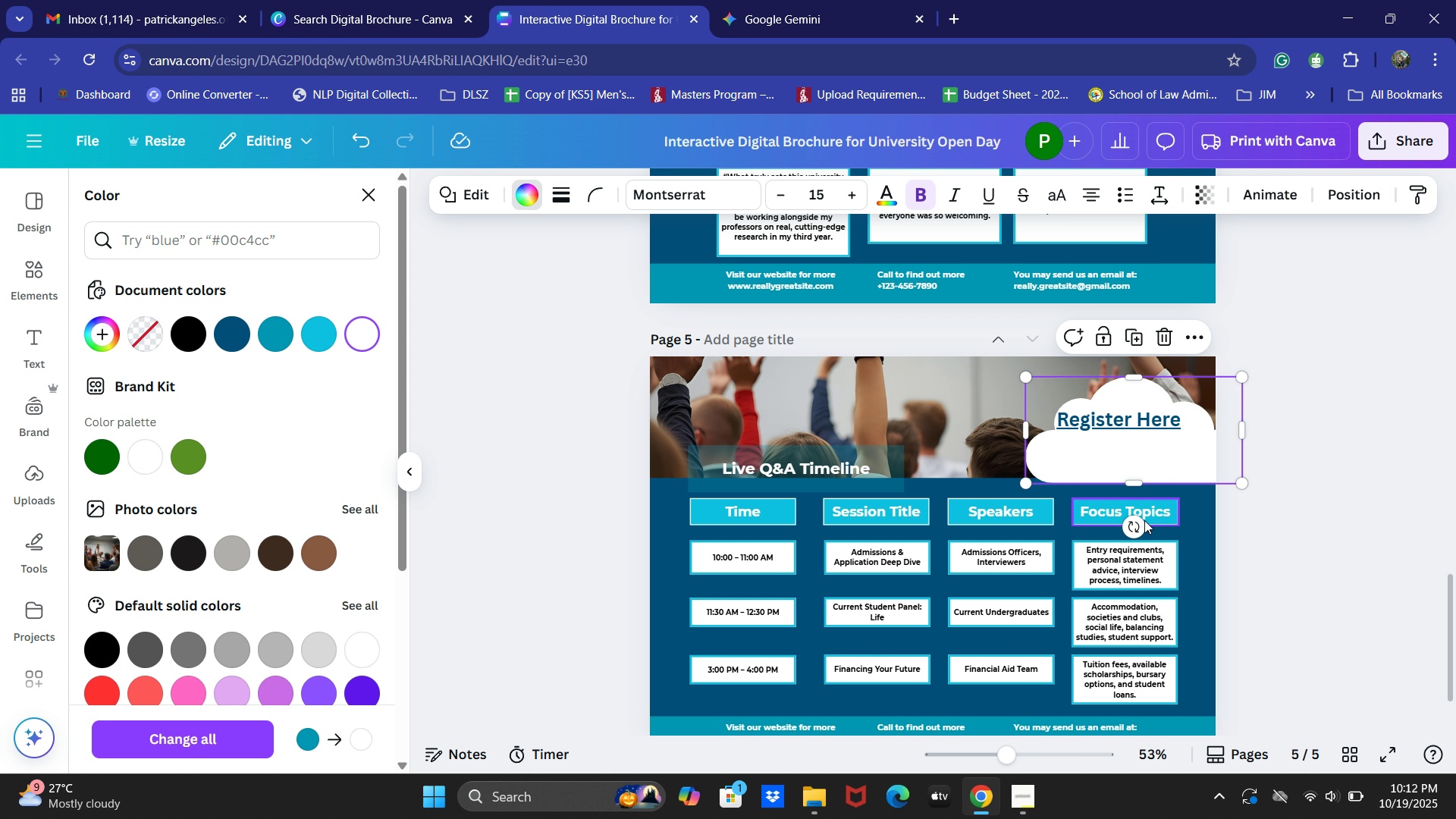 
left_click_drag(start_coordinate=[1134, 526], to_coordinate=[1206, 513])
 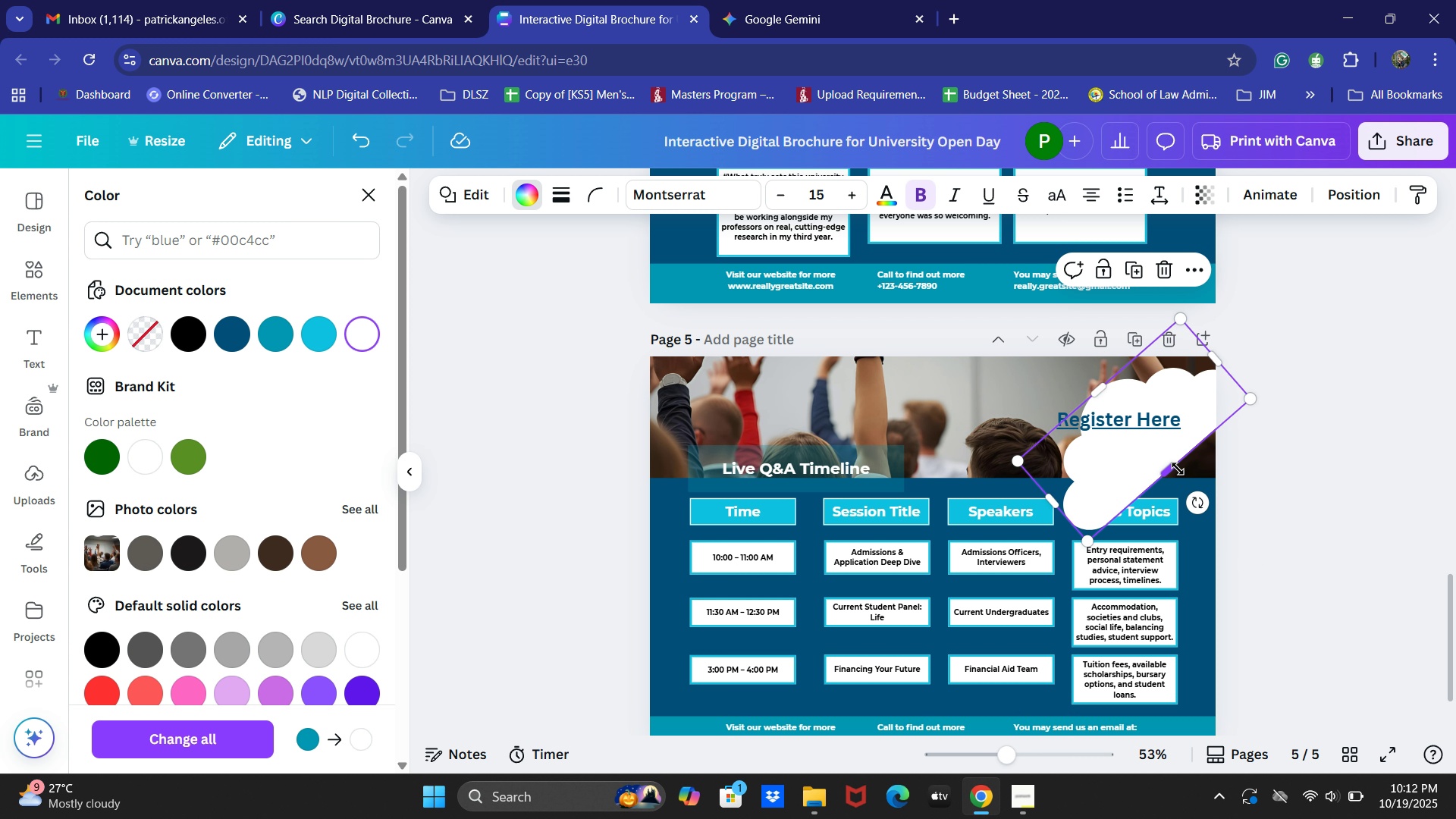 
left_click_drag(start_coordinate=[1178, 468], to_coordinate=[1219, 472])
 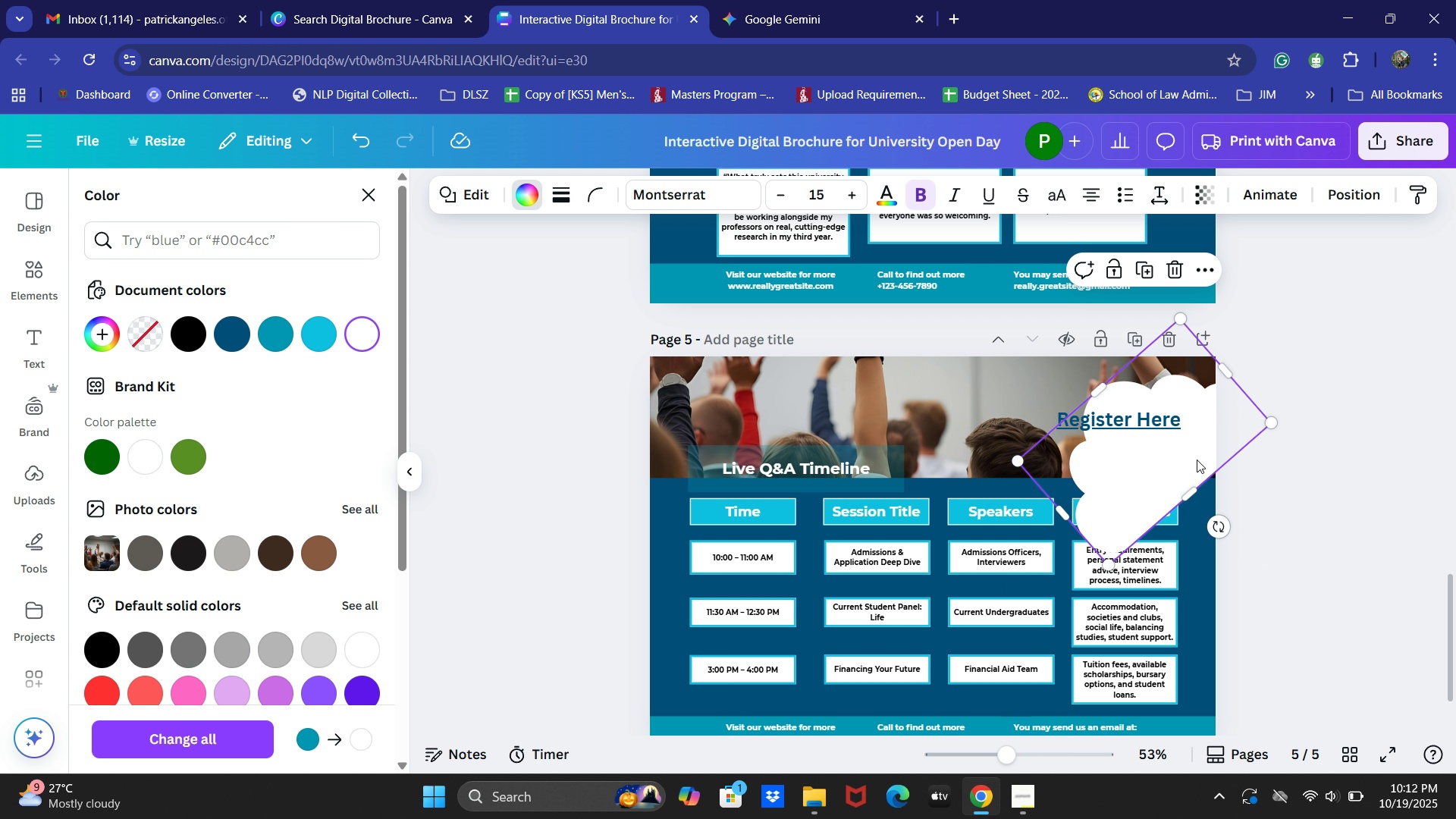 
left_click_drag(start_coordinate=[1197, 459], to_coordinate=[1207, 435])
 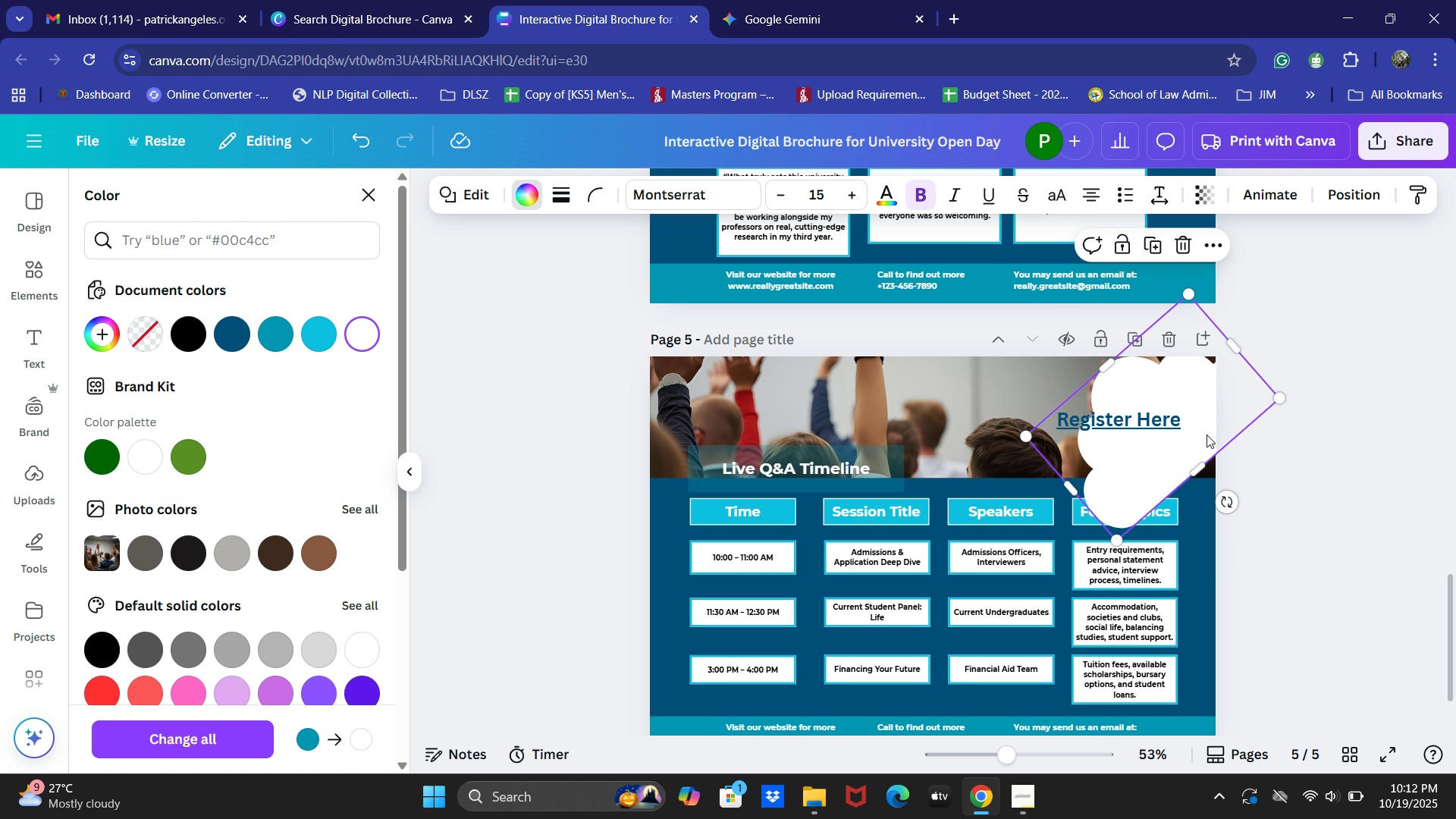 
left_click([1207, 435])
 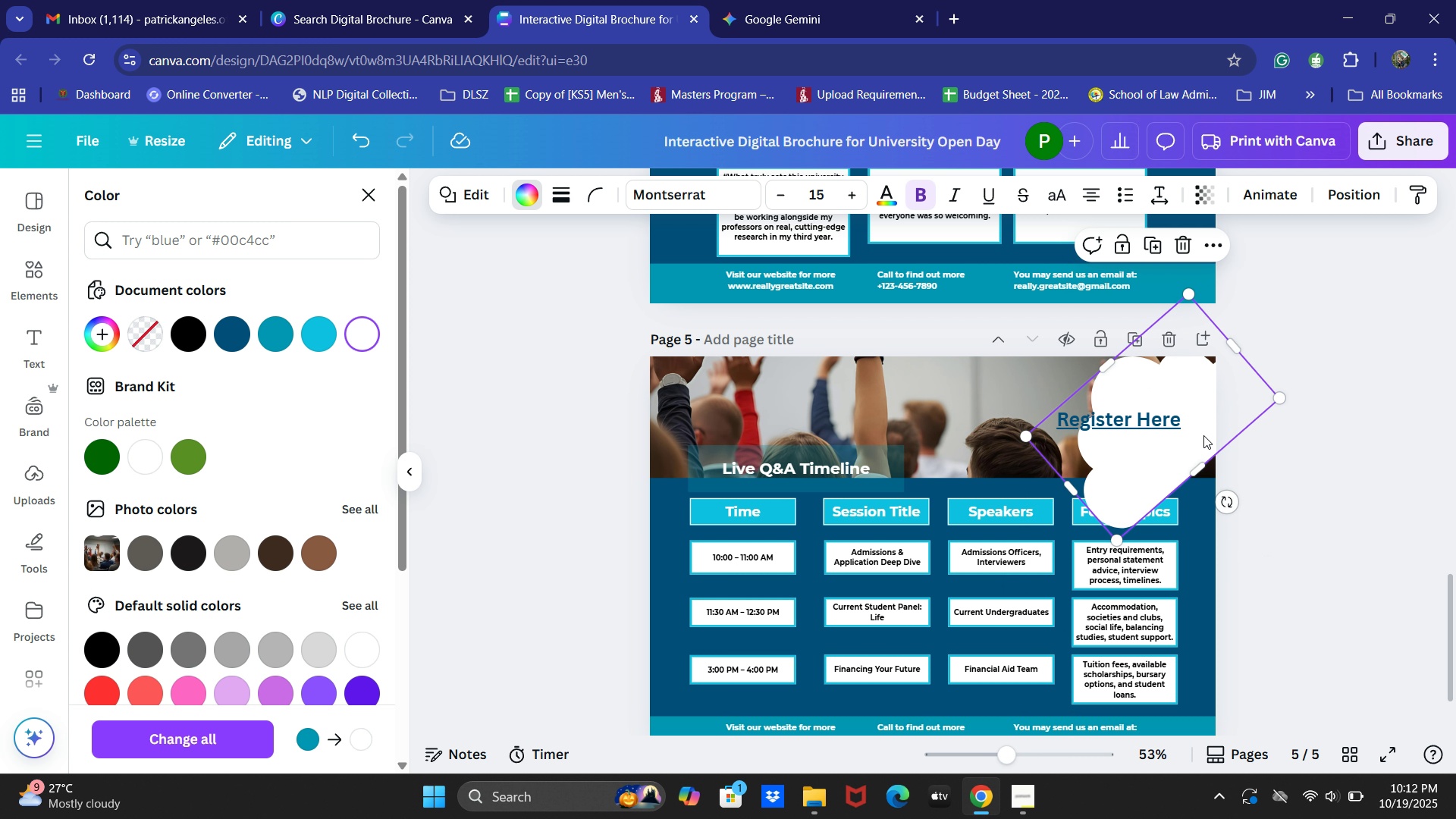 
right_click([1203, 435])
 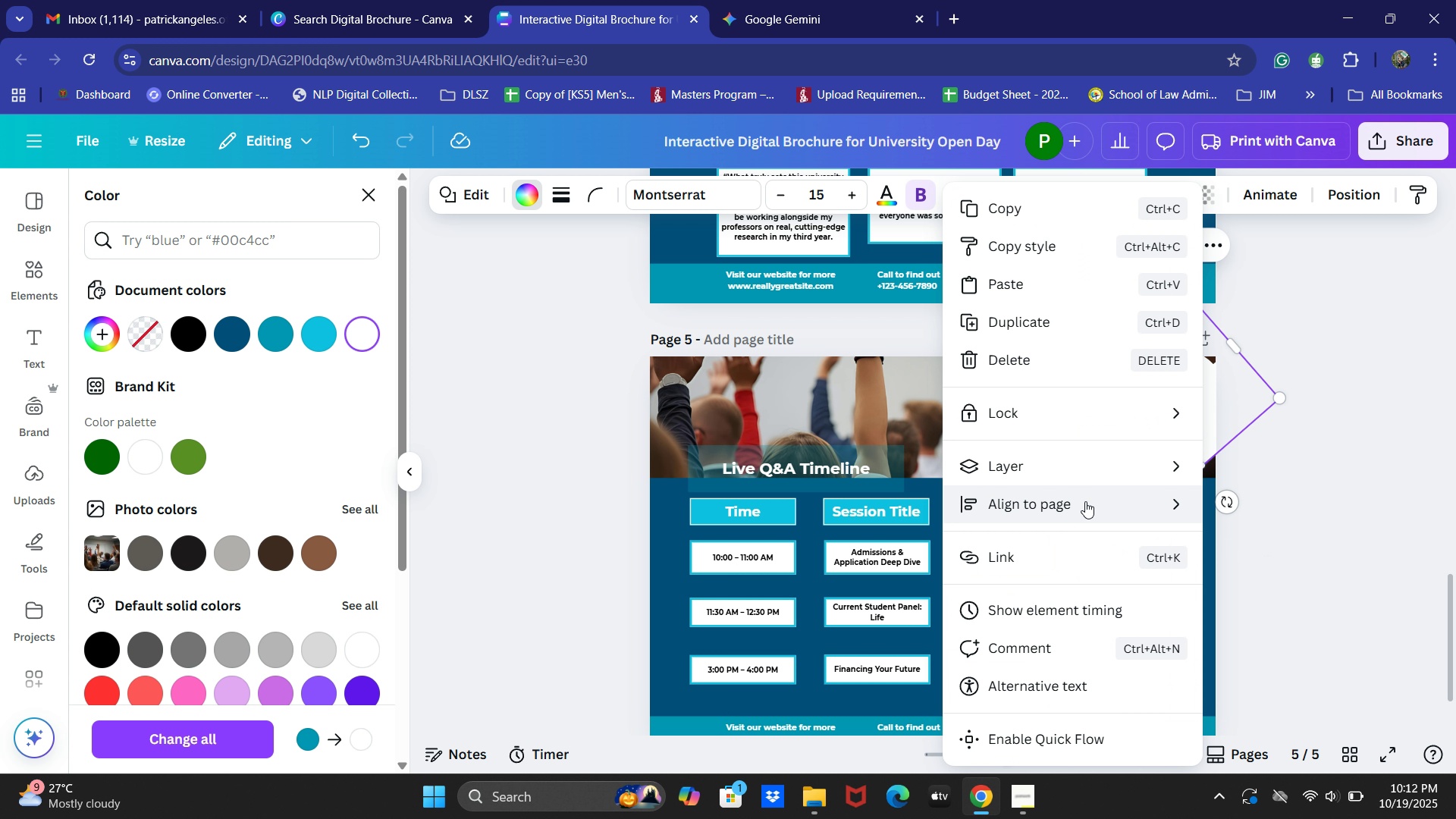 
left_click([1077, 463])
 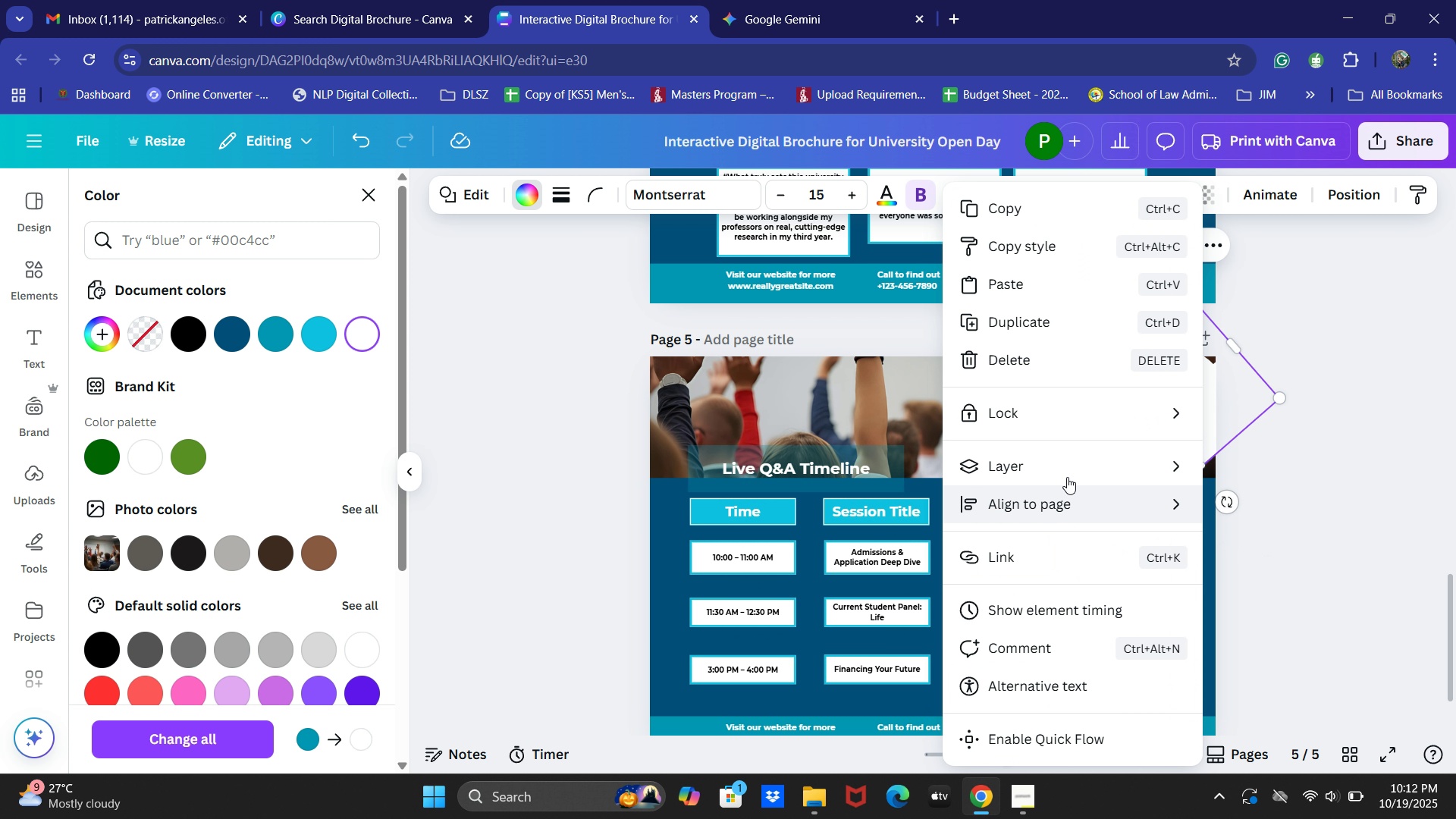 
right_click([1068, 472])
 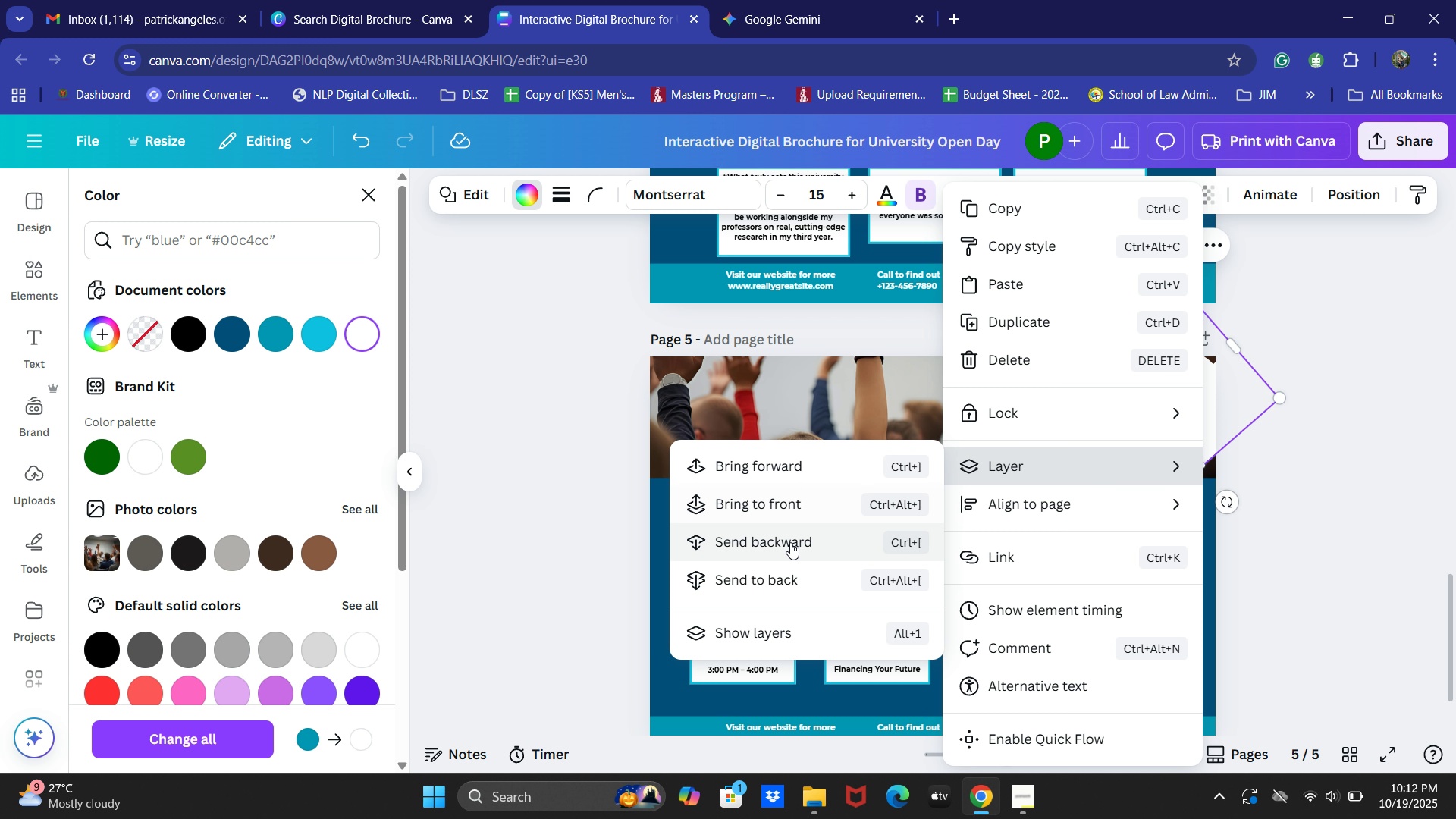 
left_click([790, 546])
 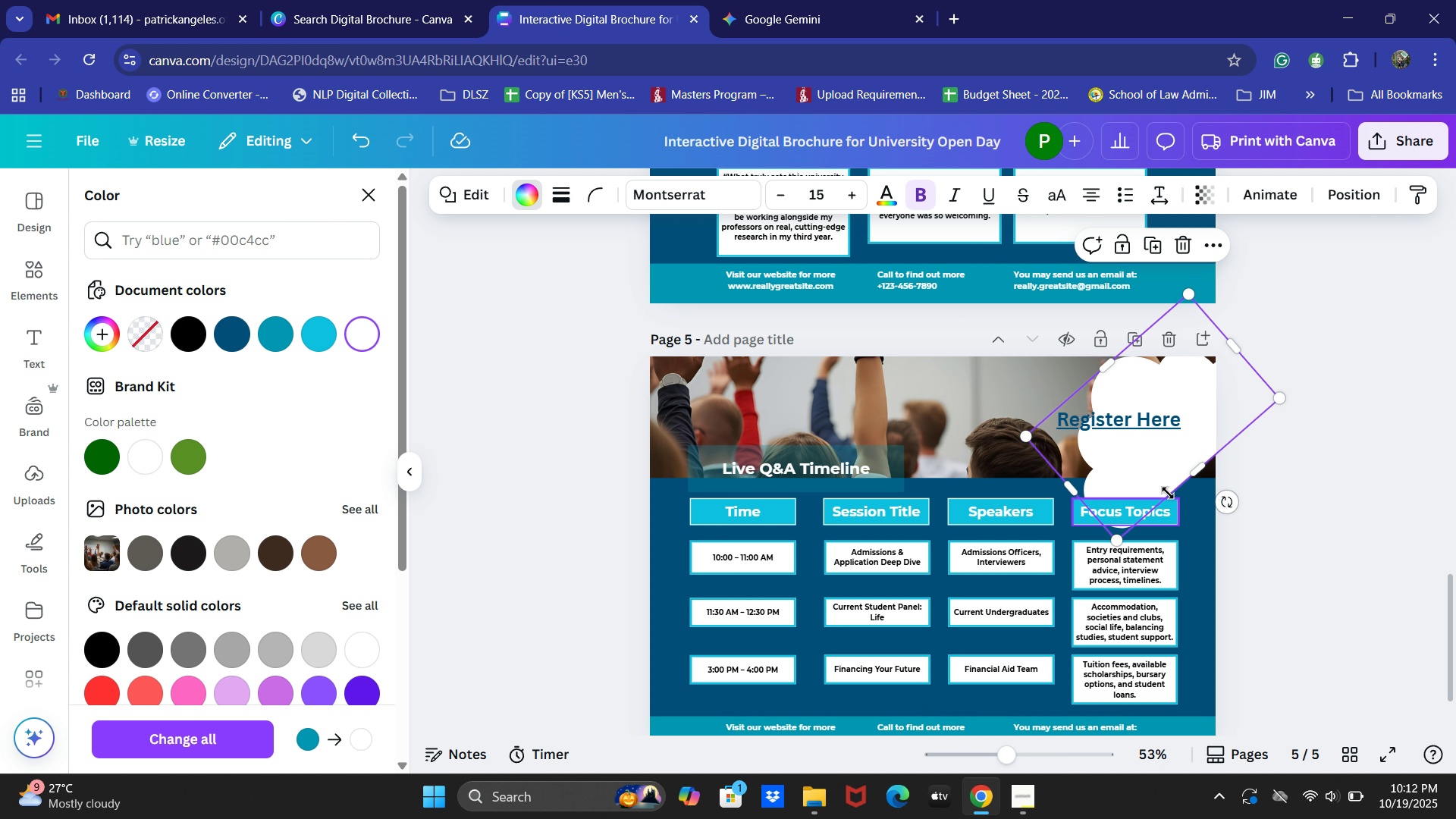 
left_click([1143, 475])
 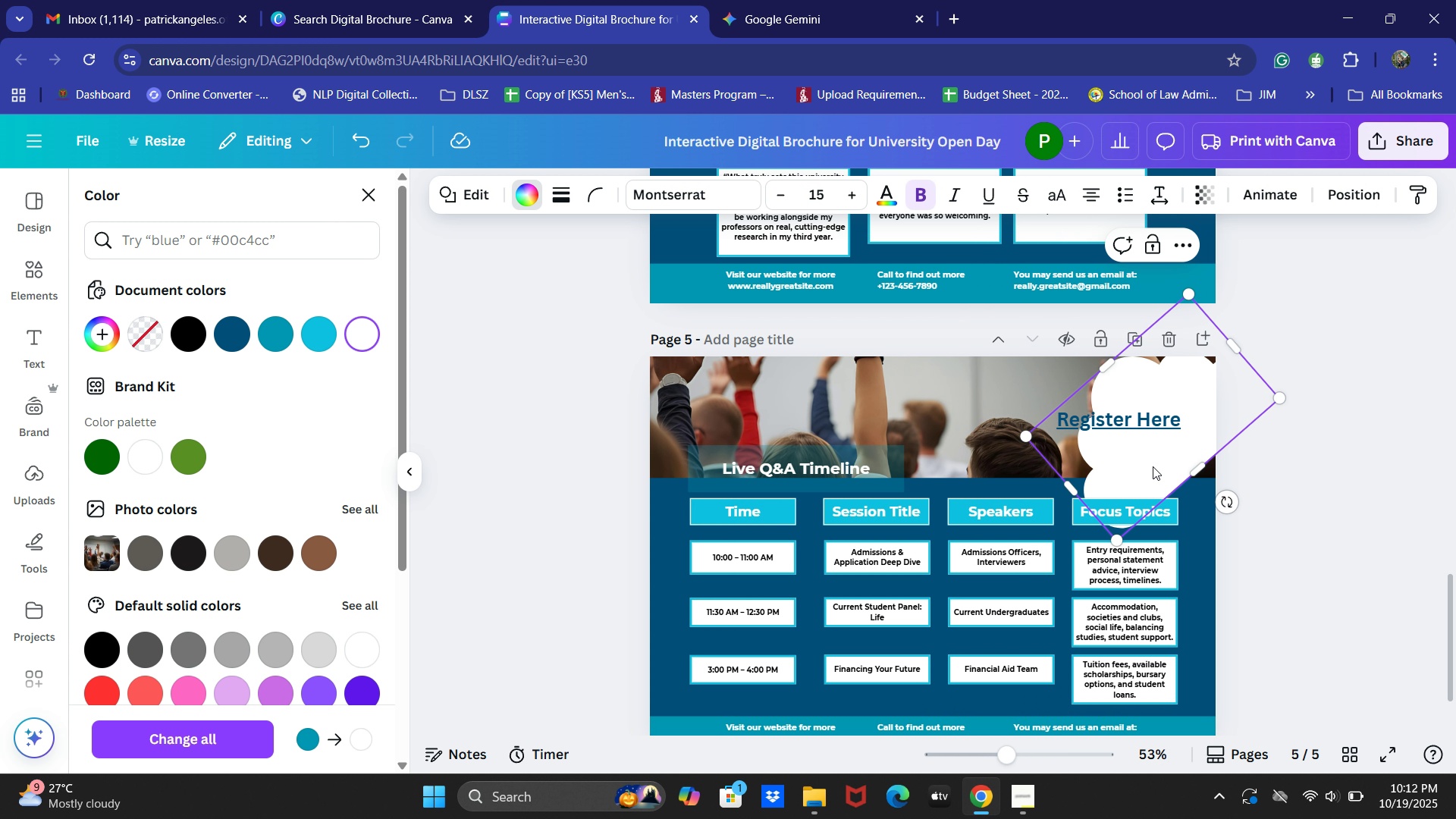 
right_click([1153, 466])
 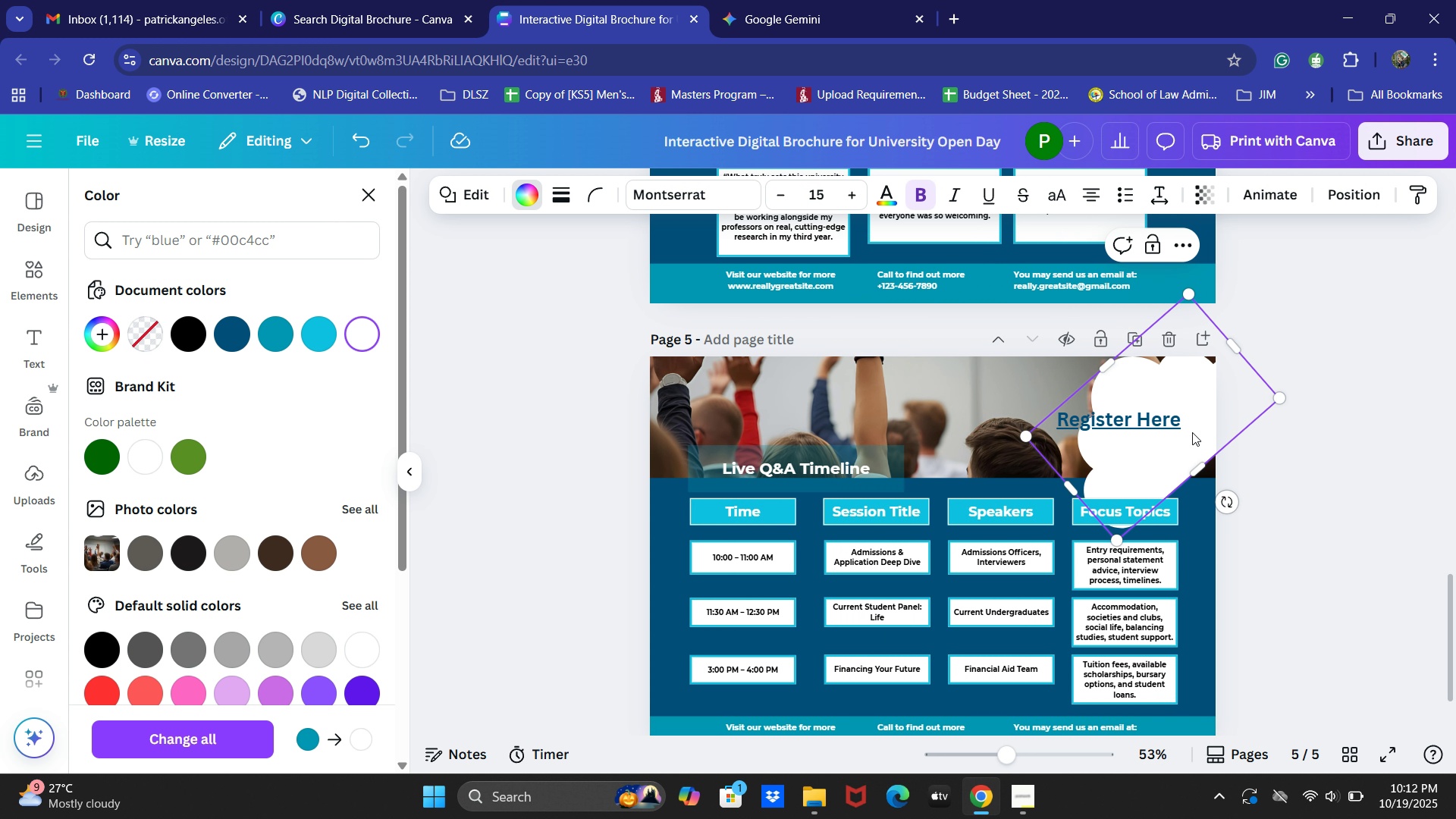 
right_click([1192, 432])
 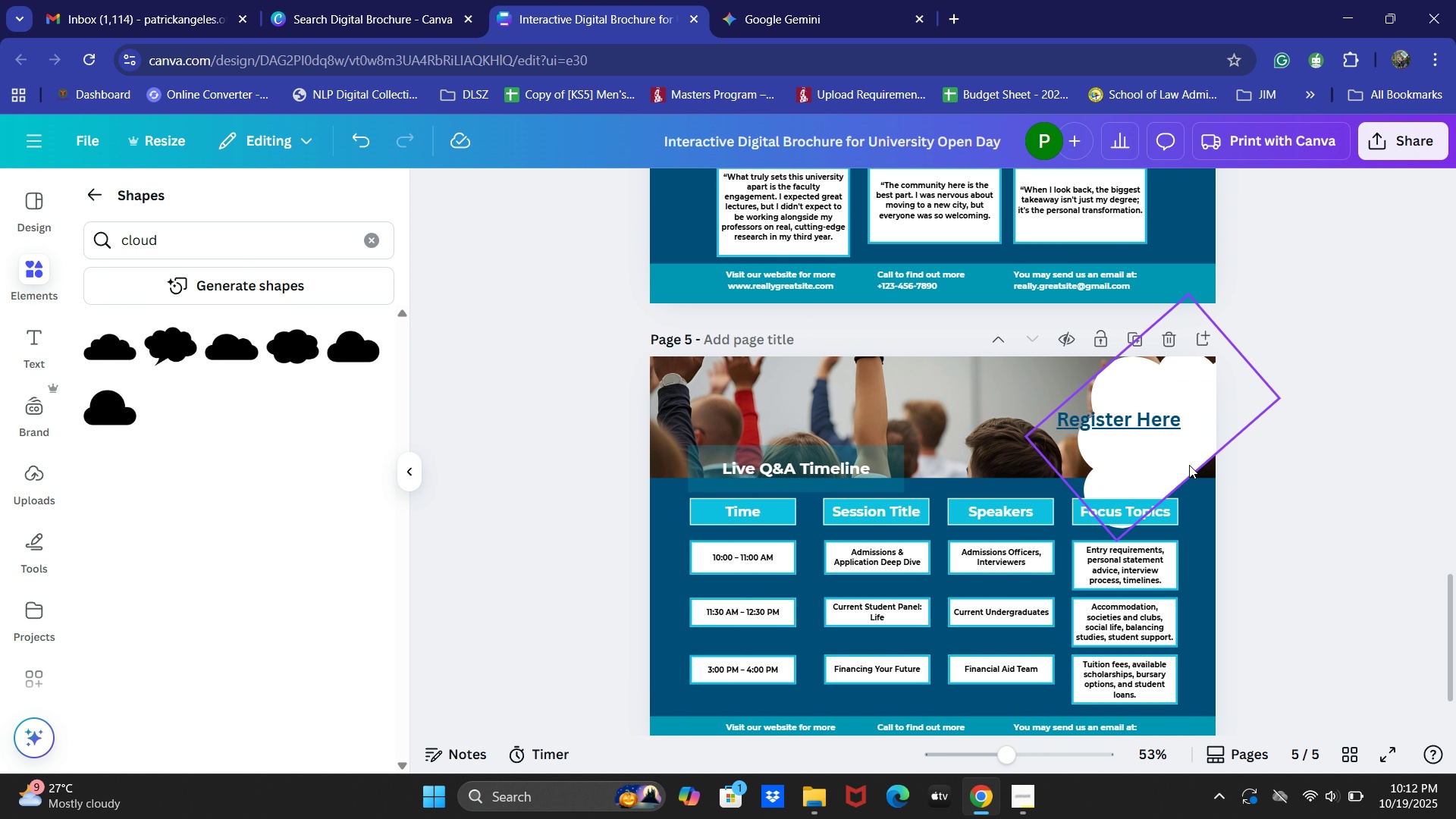 
left_click([1189, 465])
 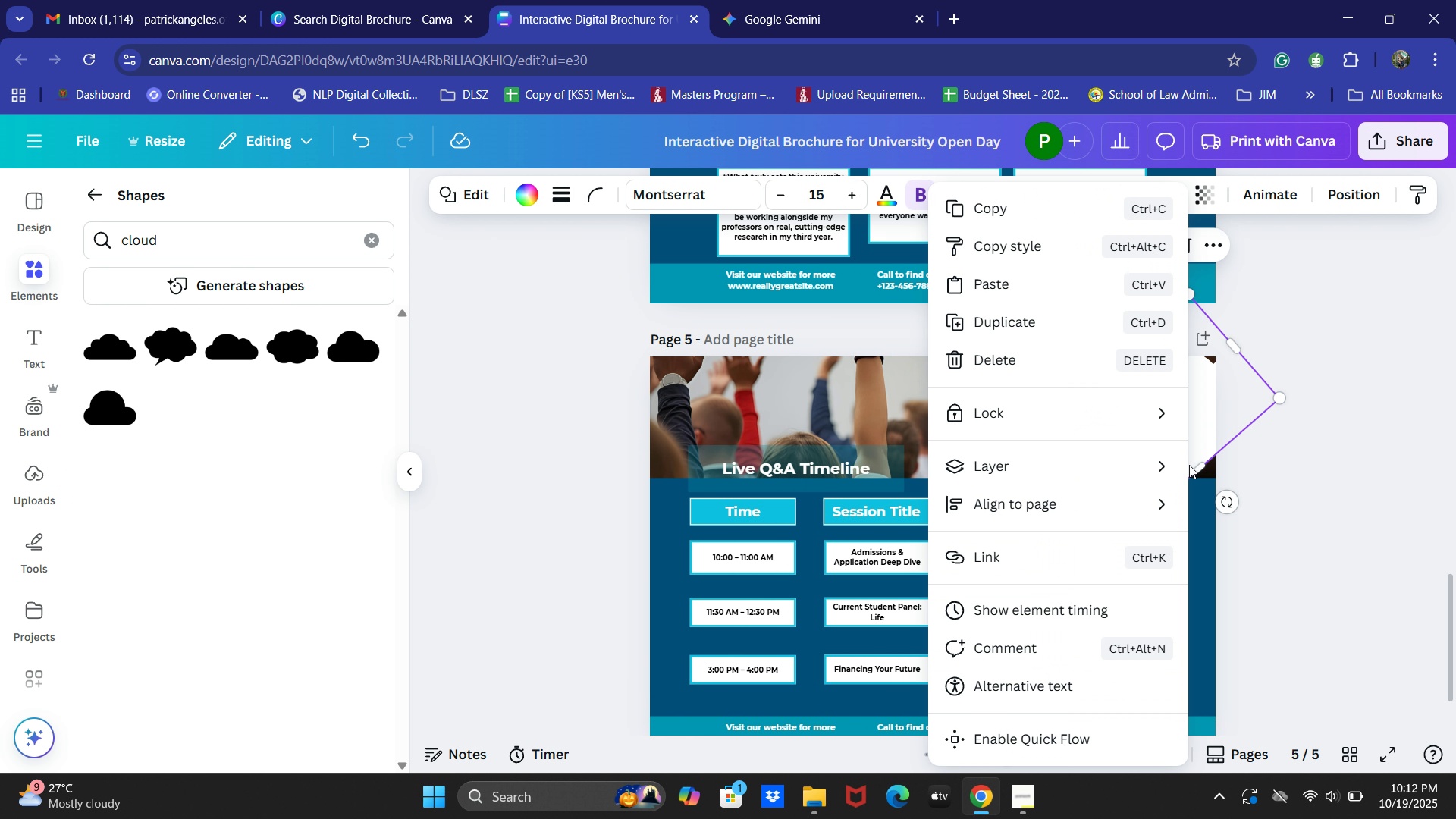 
right_click([1189, 465])
 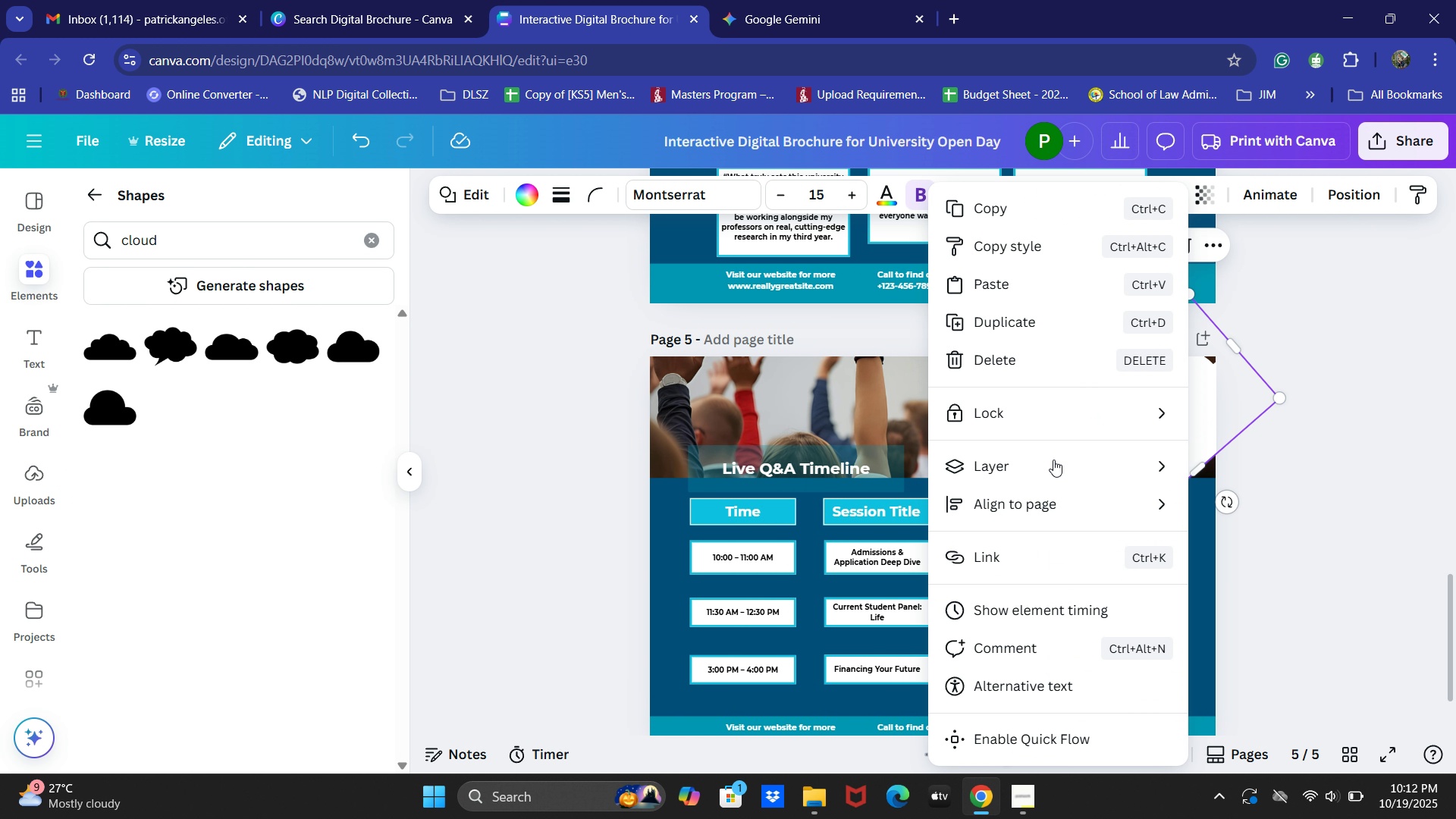 
left_click([1053, 463])
 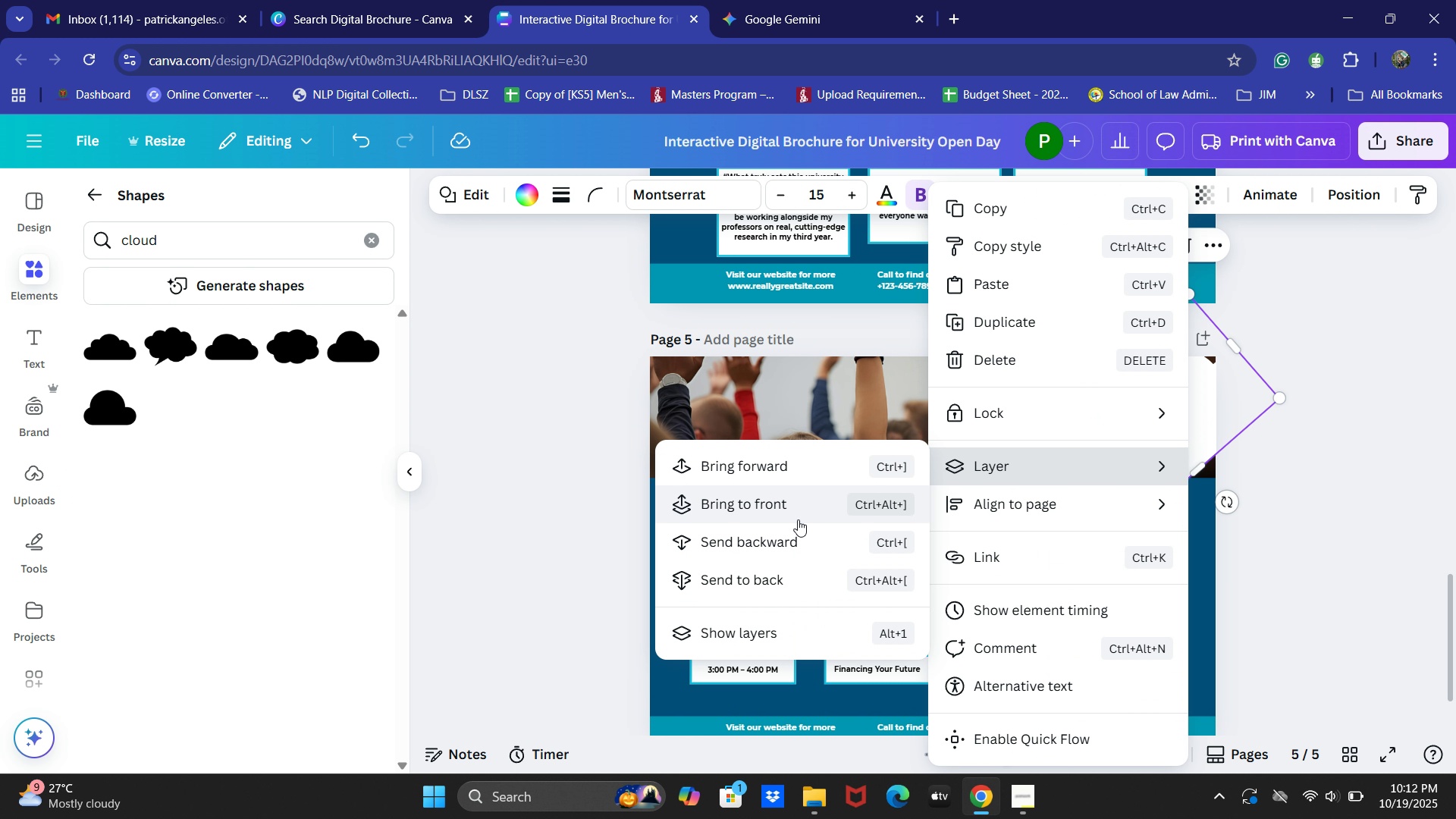 
left_click([782, 541])
 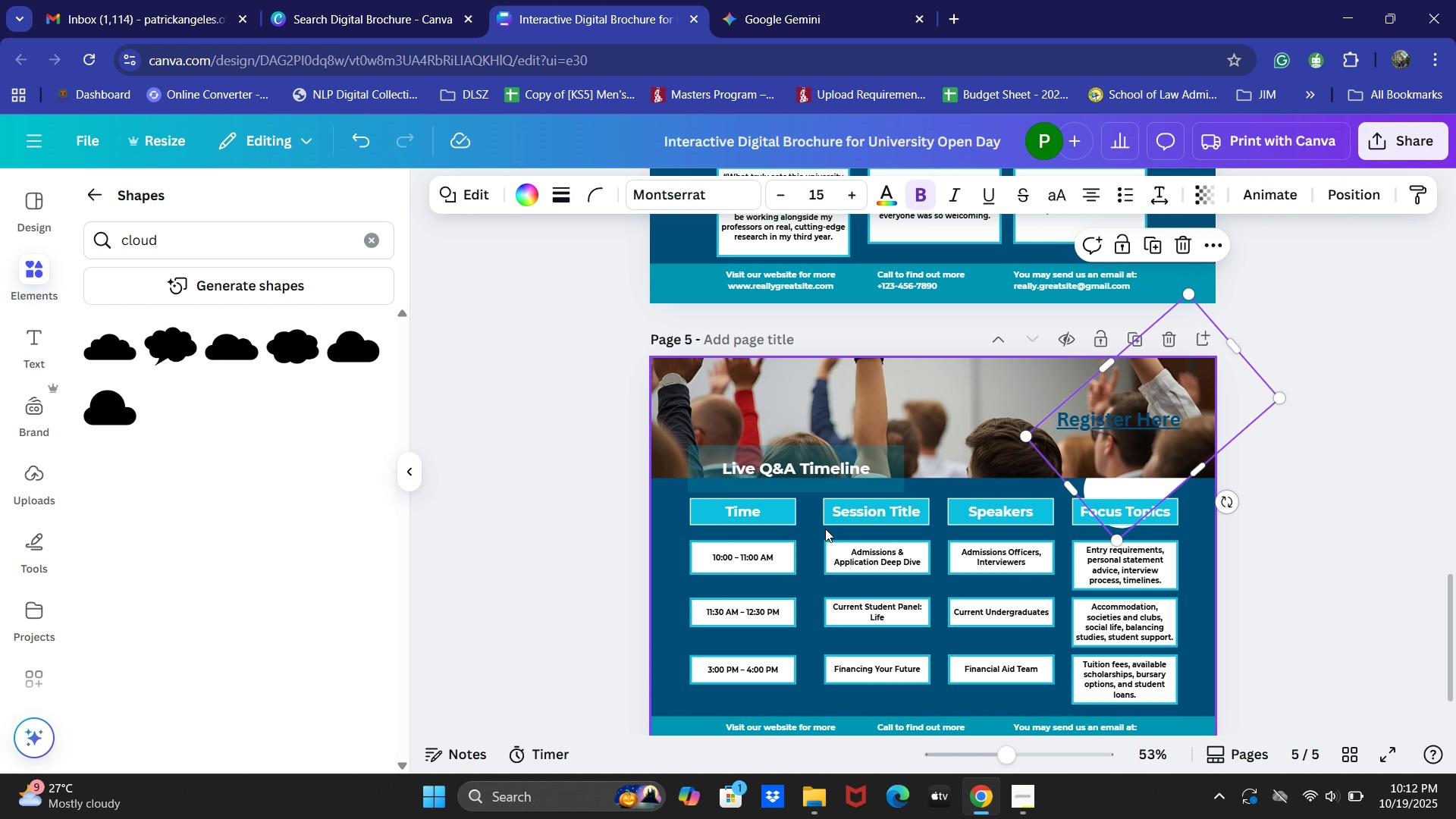 
key(Control+Z)
 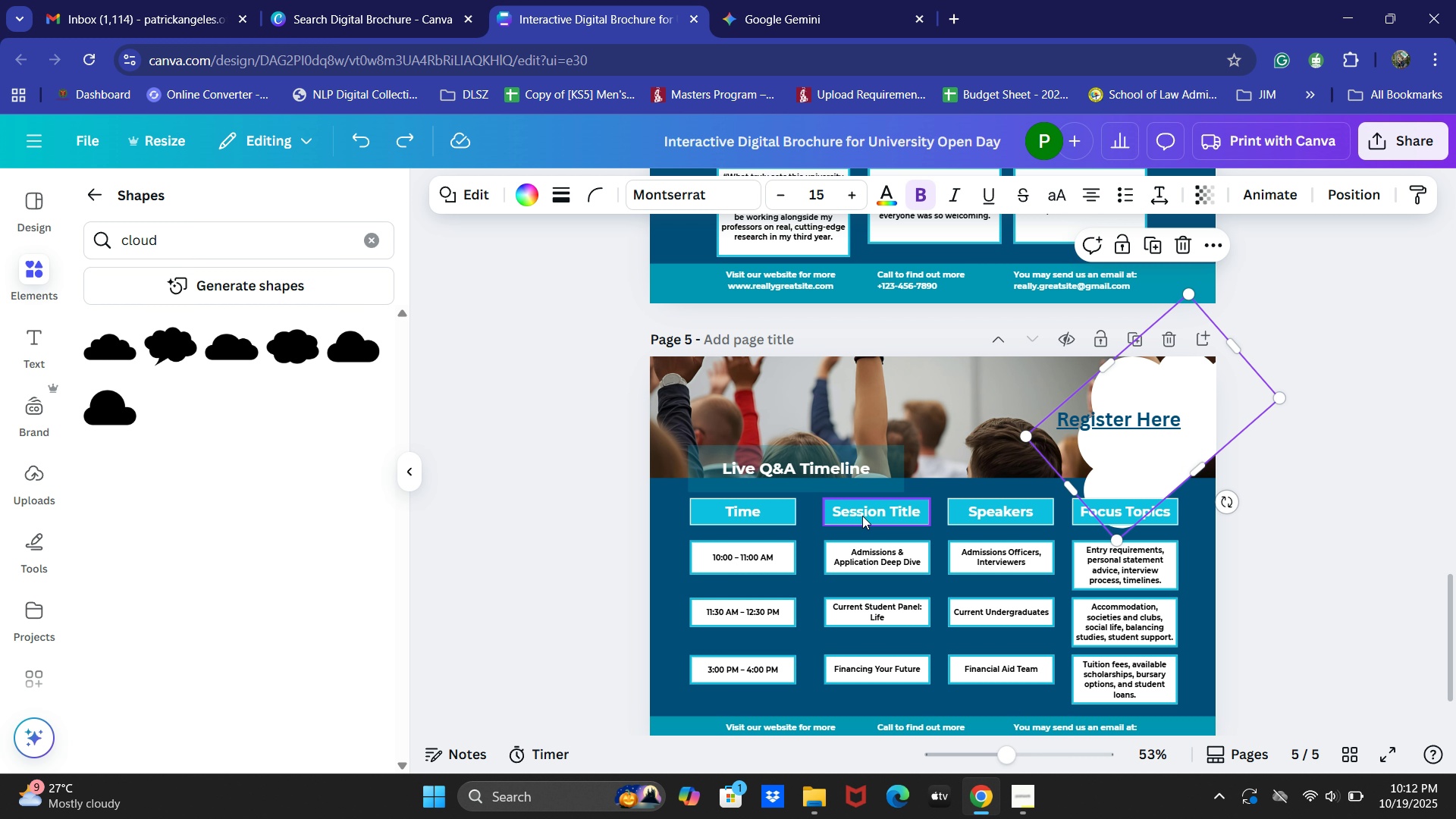 
key(Control+Z)
 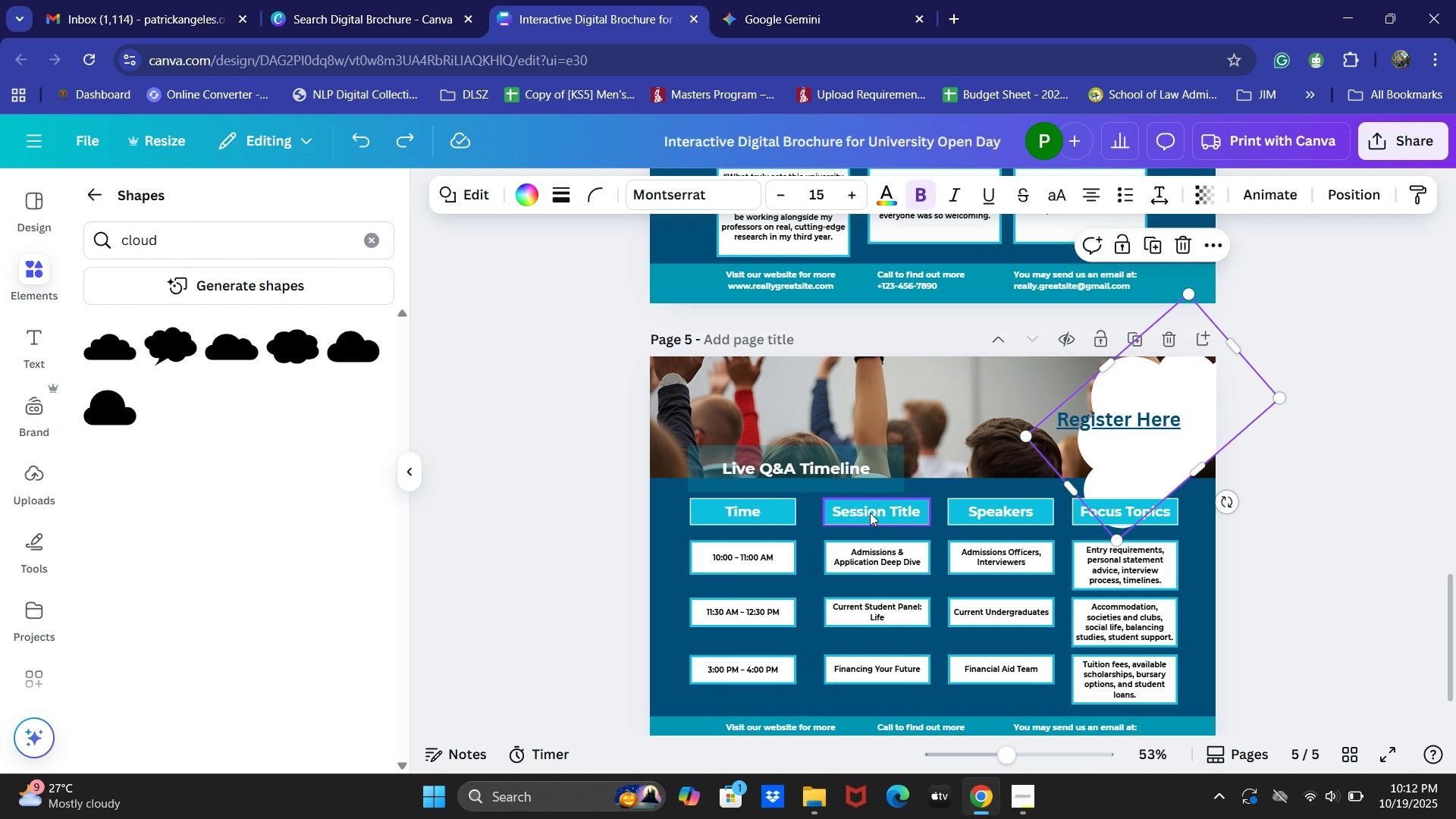 
key(Control+Z)
 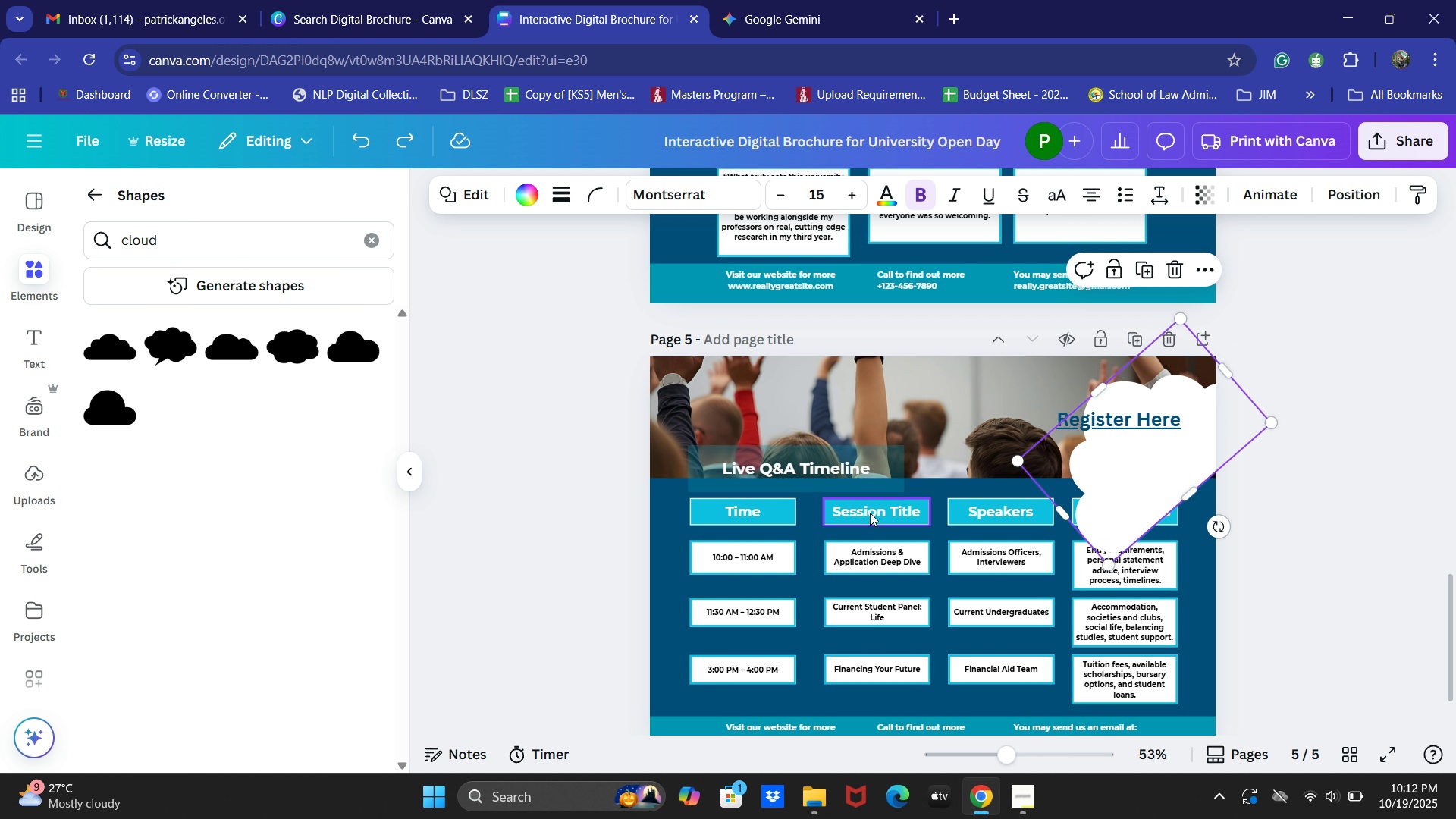 
key(Control+Z)
 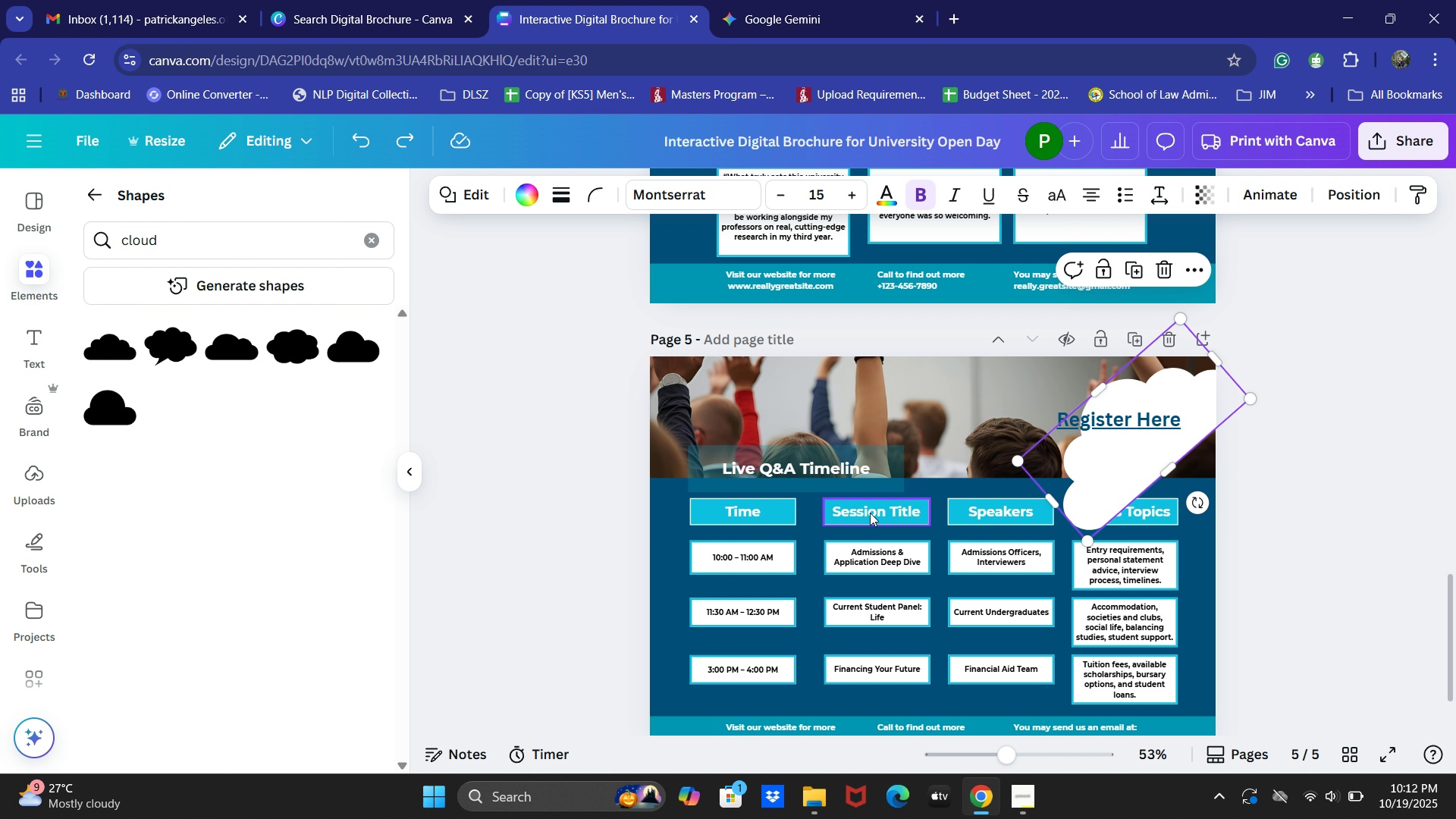 
key(Control+Z)
 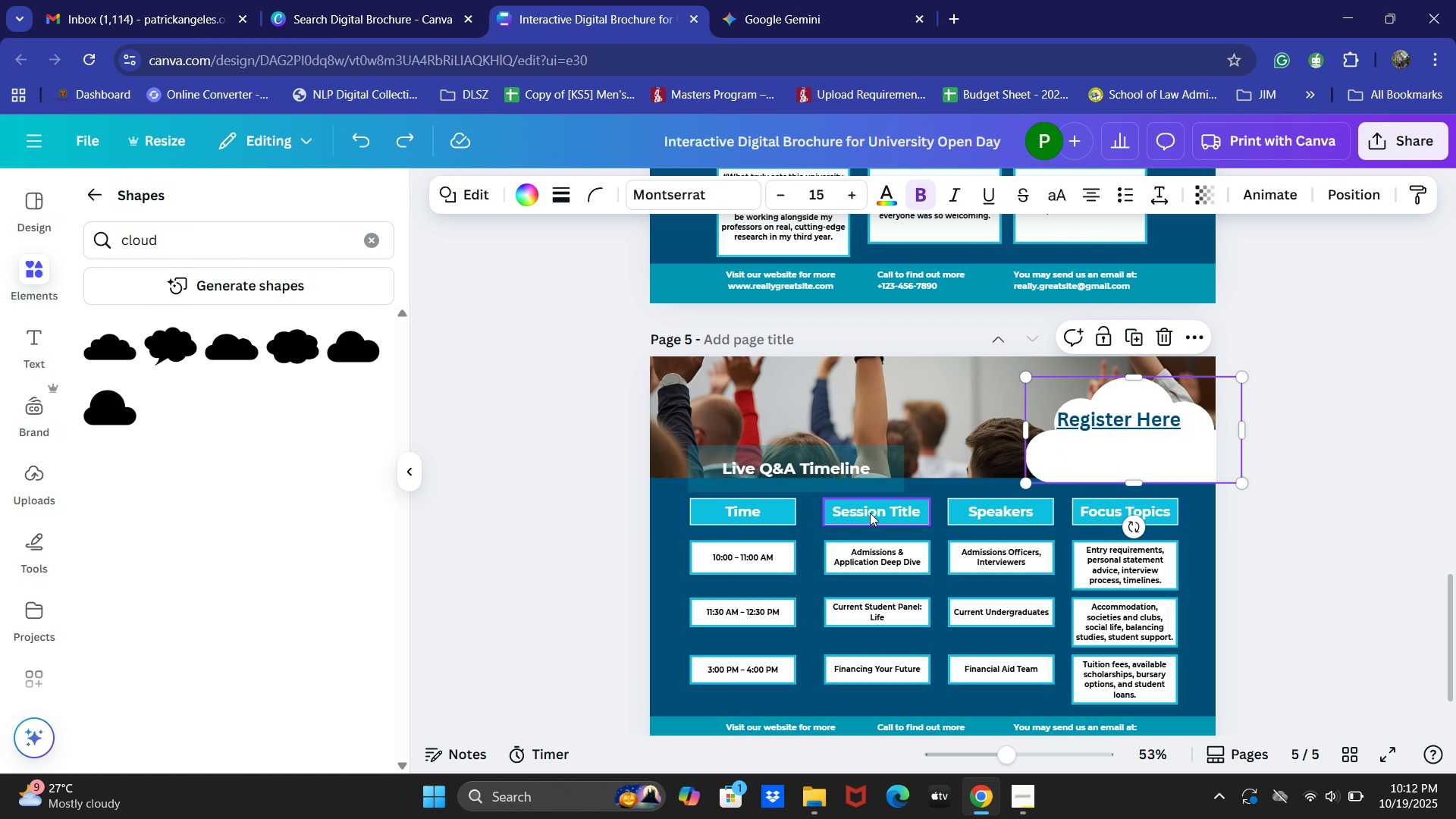 
key(Control+Z)
 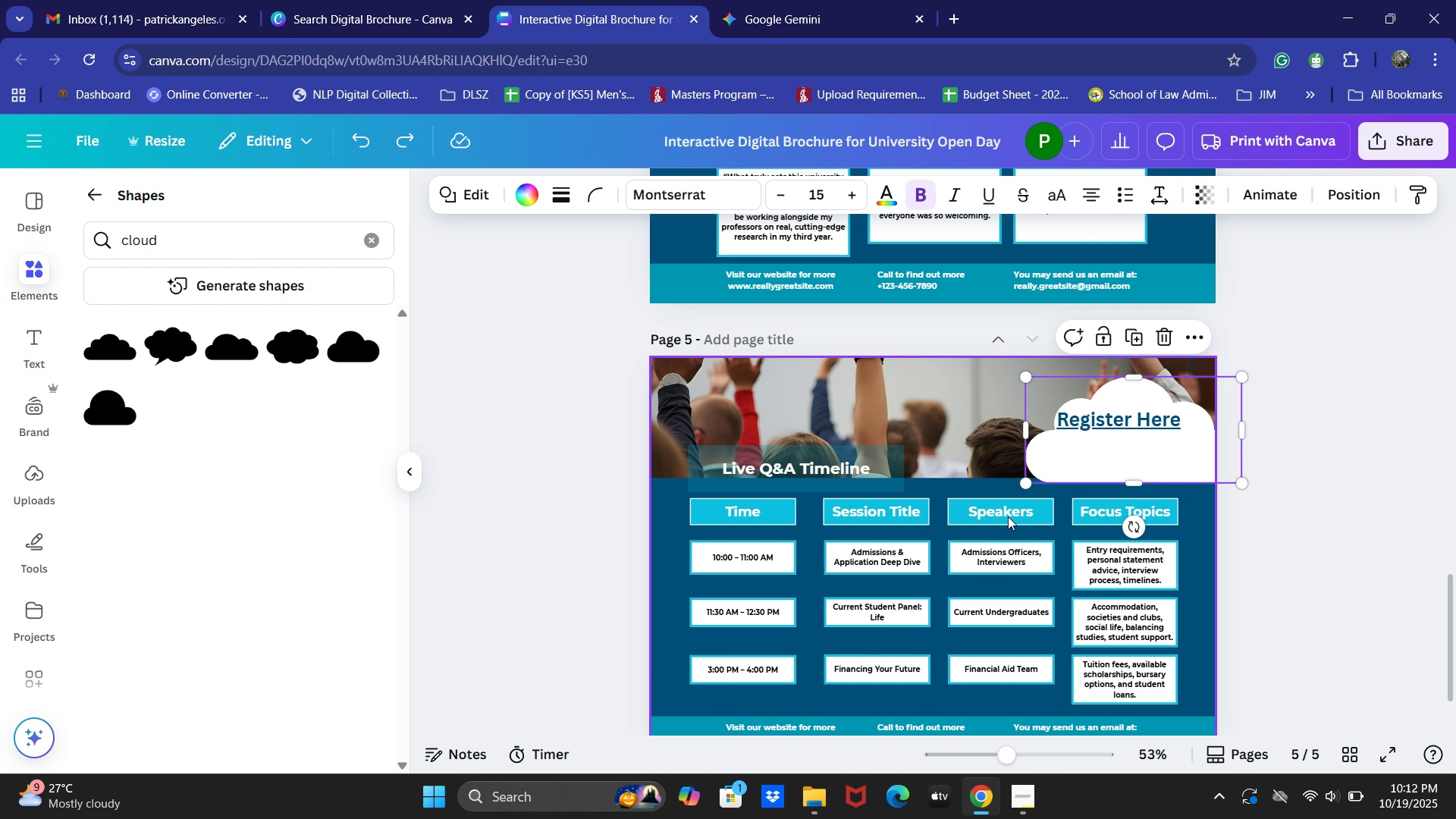 
left_click_drag(start_coordinate=[1144, 460], to_coordinate=[1189, 469])
 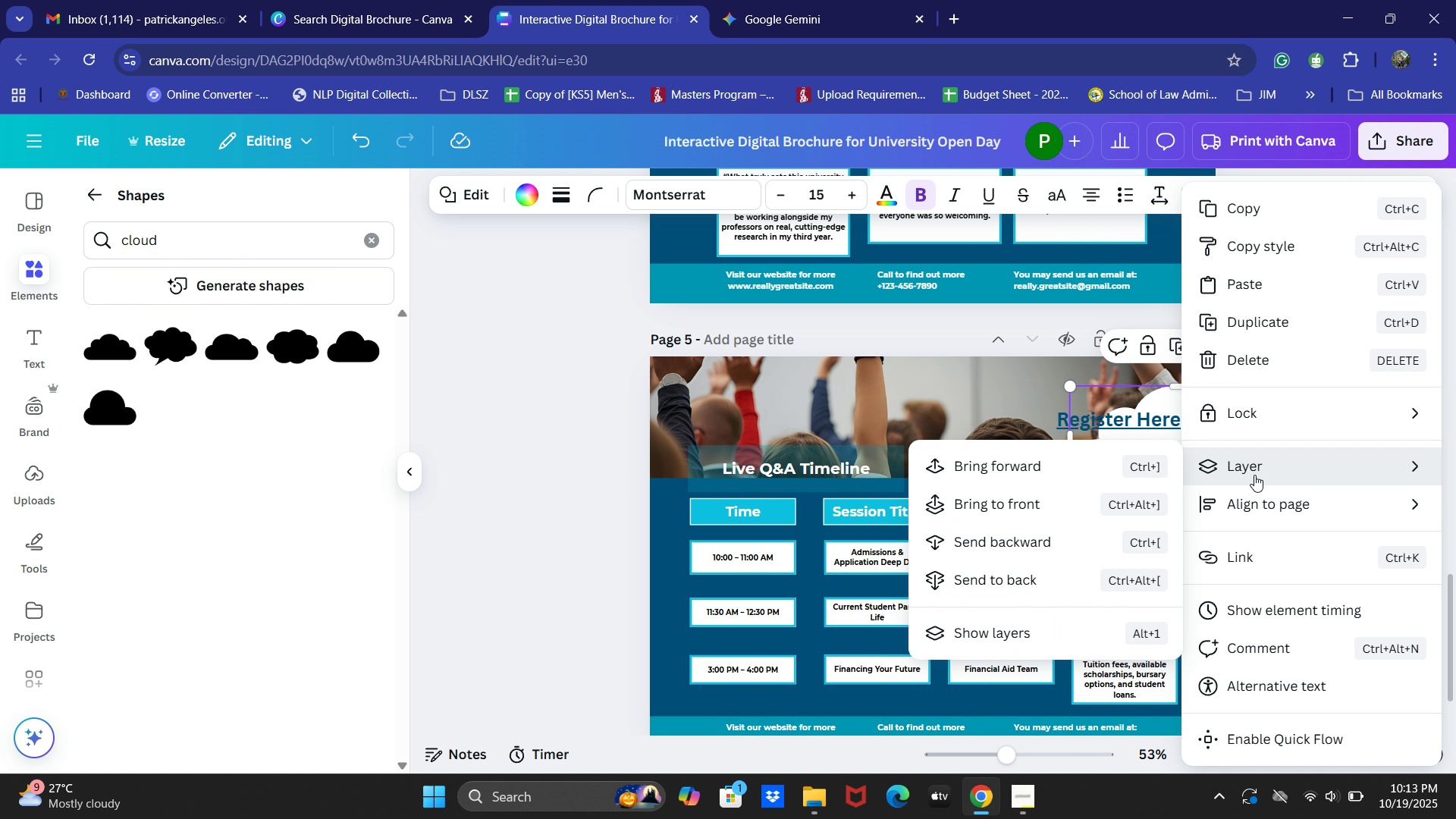 
left_click([1027, 546])
 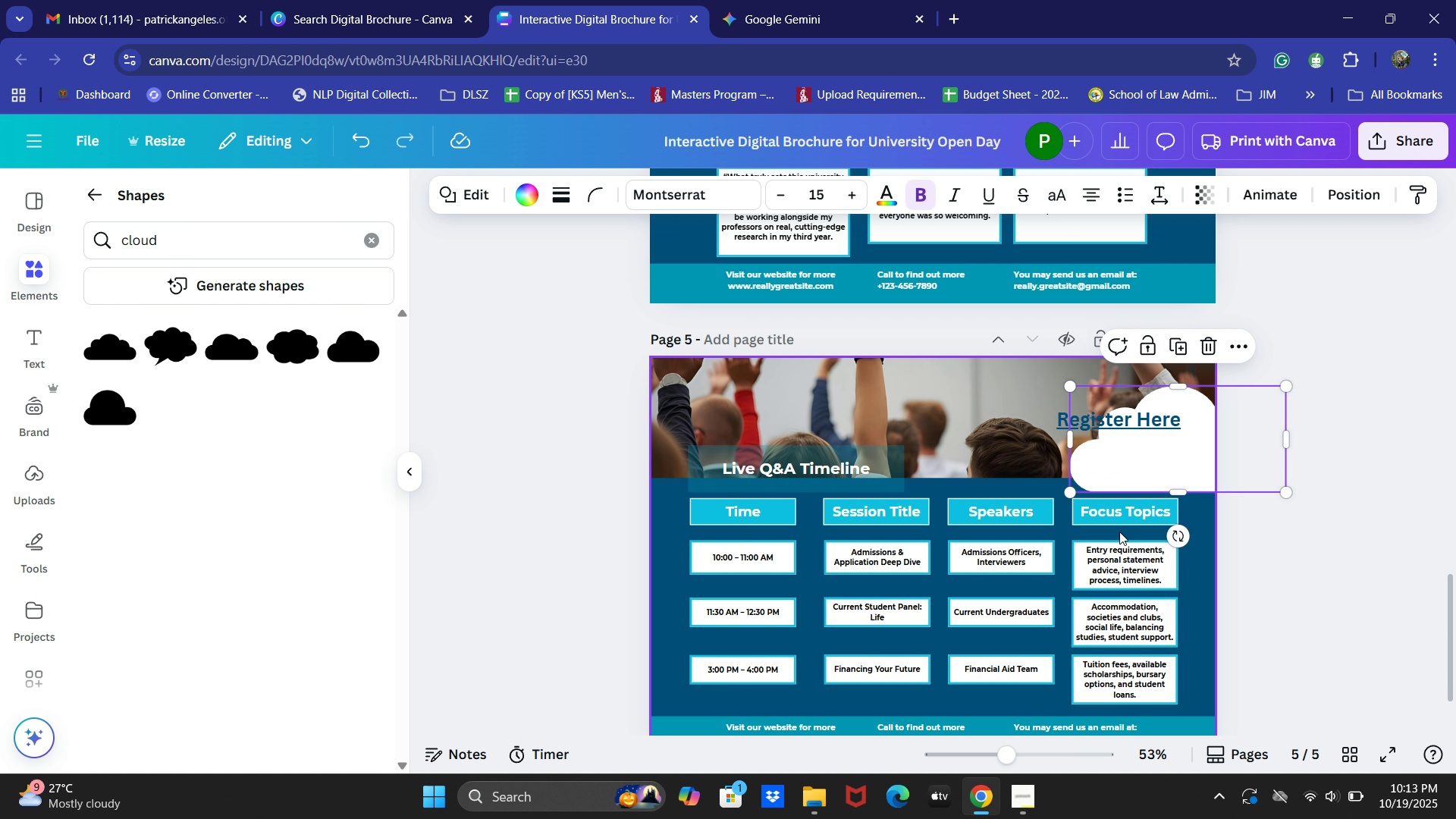 
key(Control+Z)
 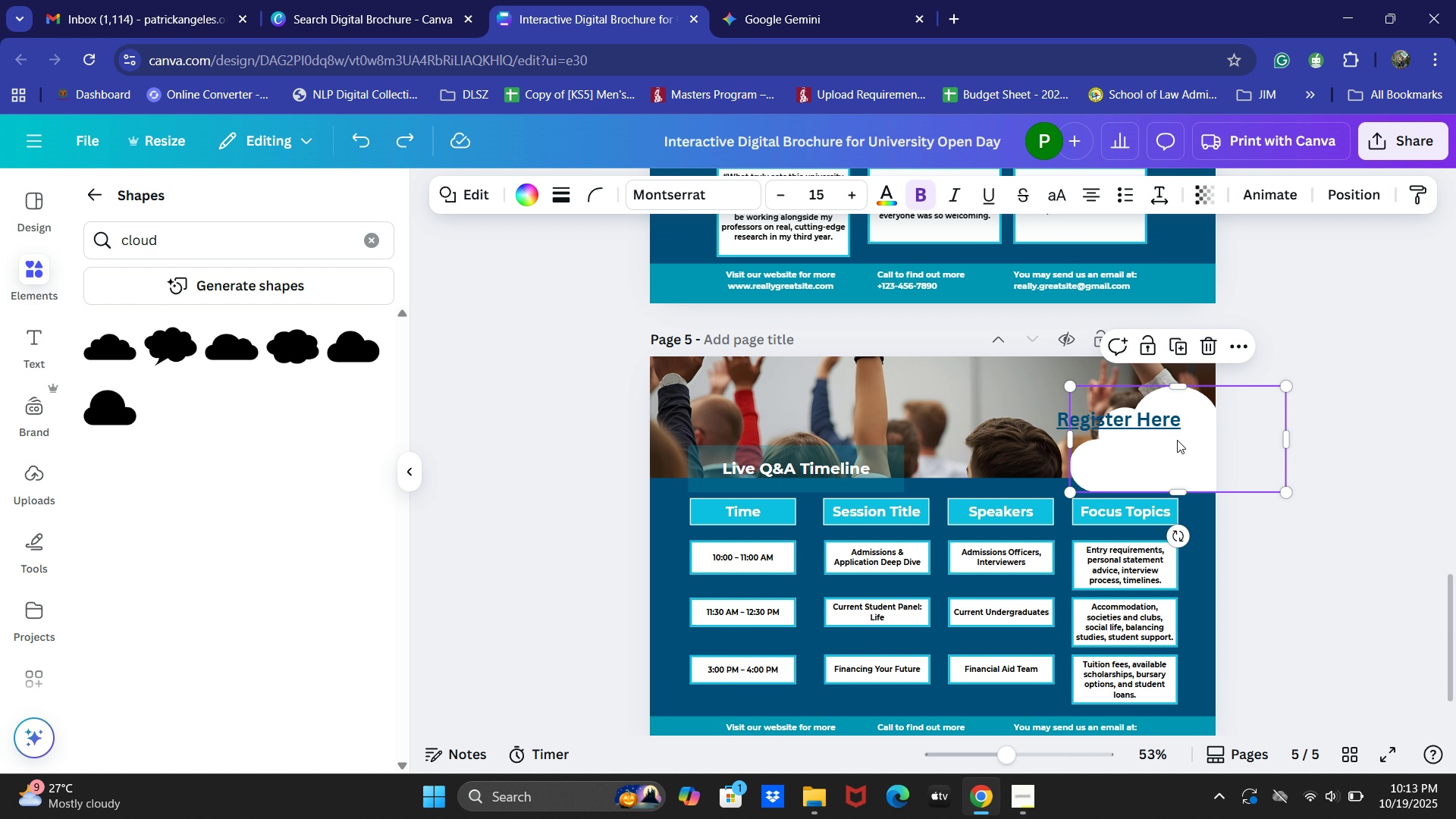 
left_click_drag(start_coordinate=[1170, 445], to_coordinate=[1141, 438])
 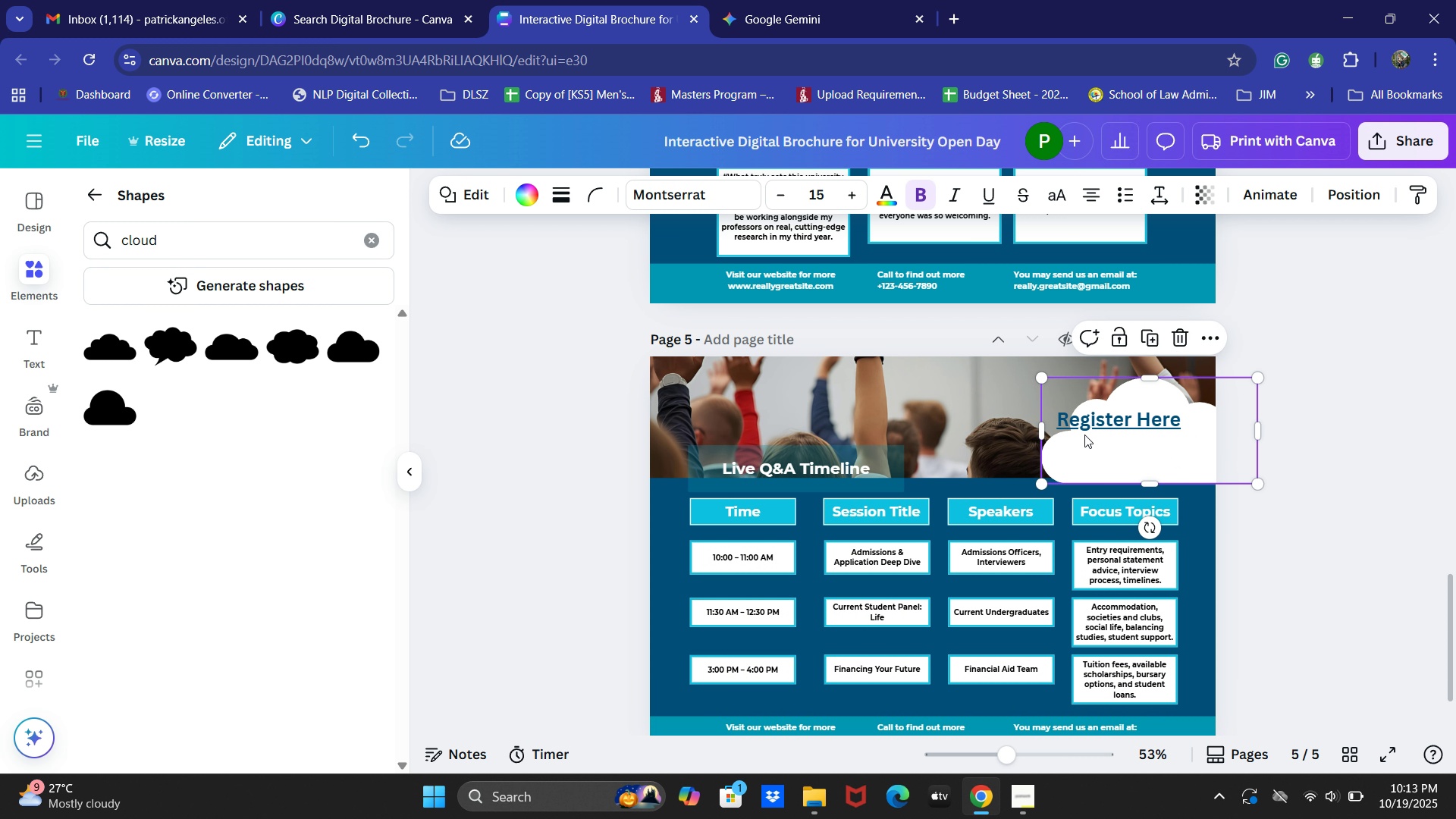 
left_click_drag(start_coordinate=[1095, 415], to_coordinate=[1112, 444])
 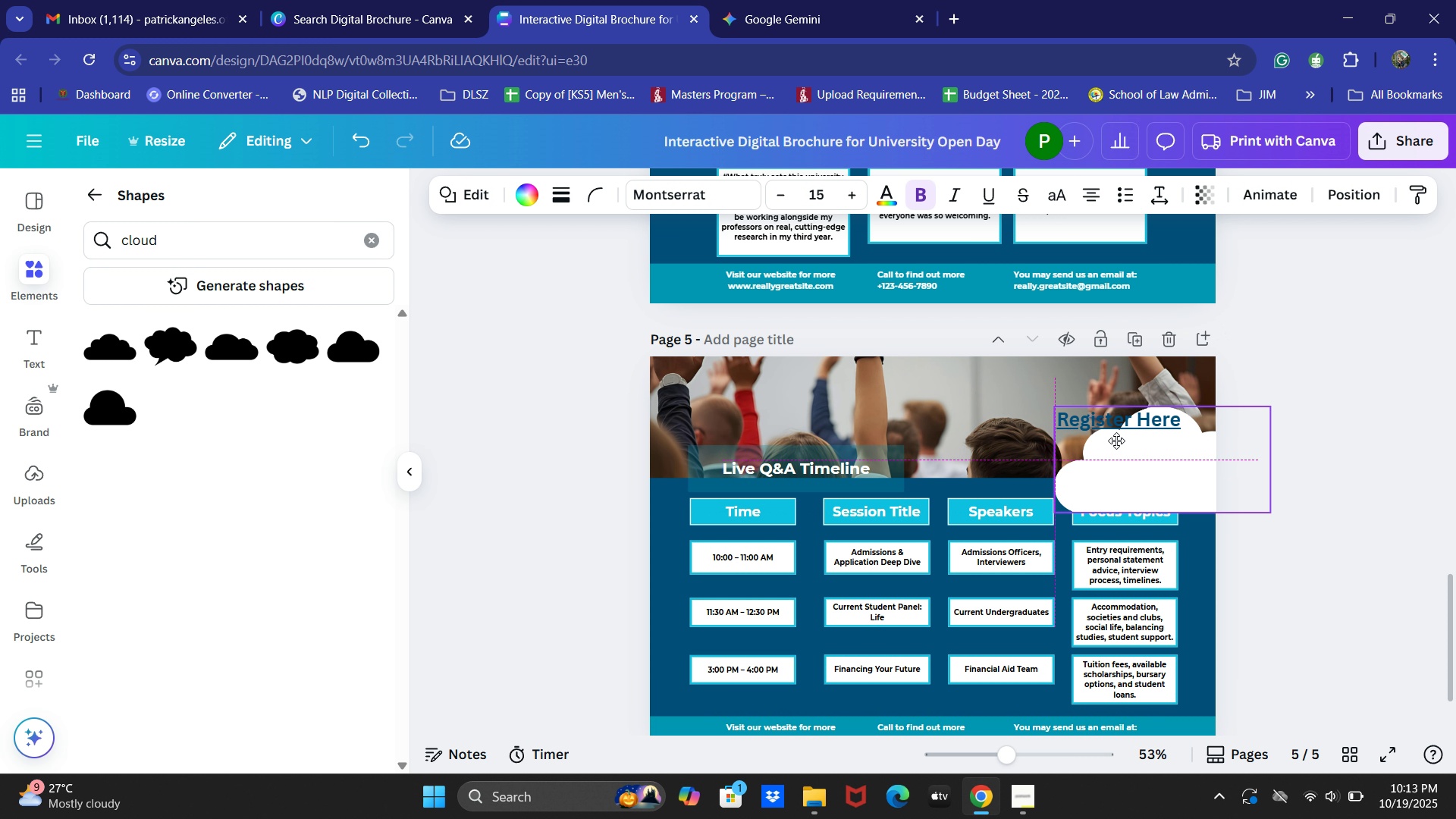 
key(Control+ControlLeft)
 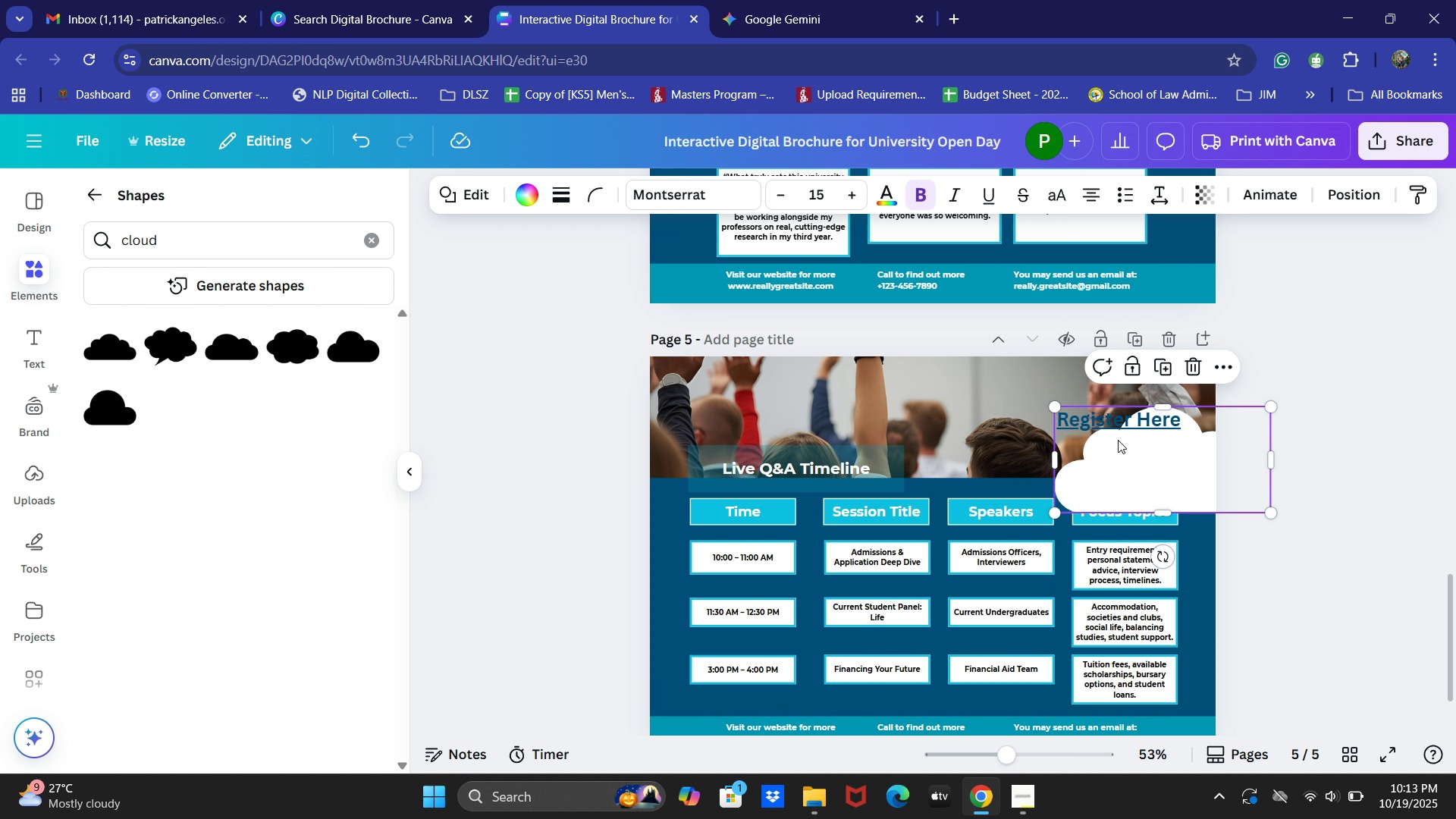 
key(Control+Z)
 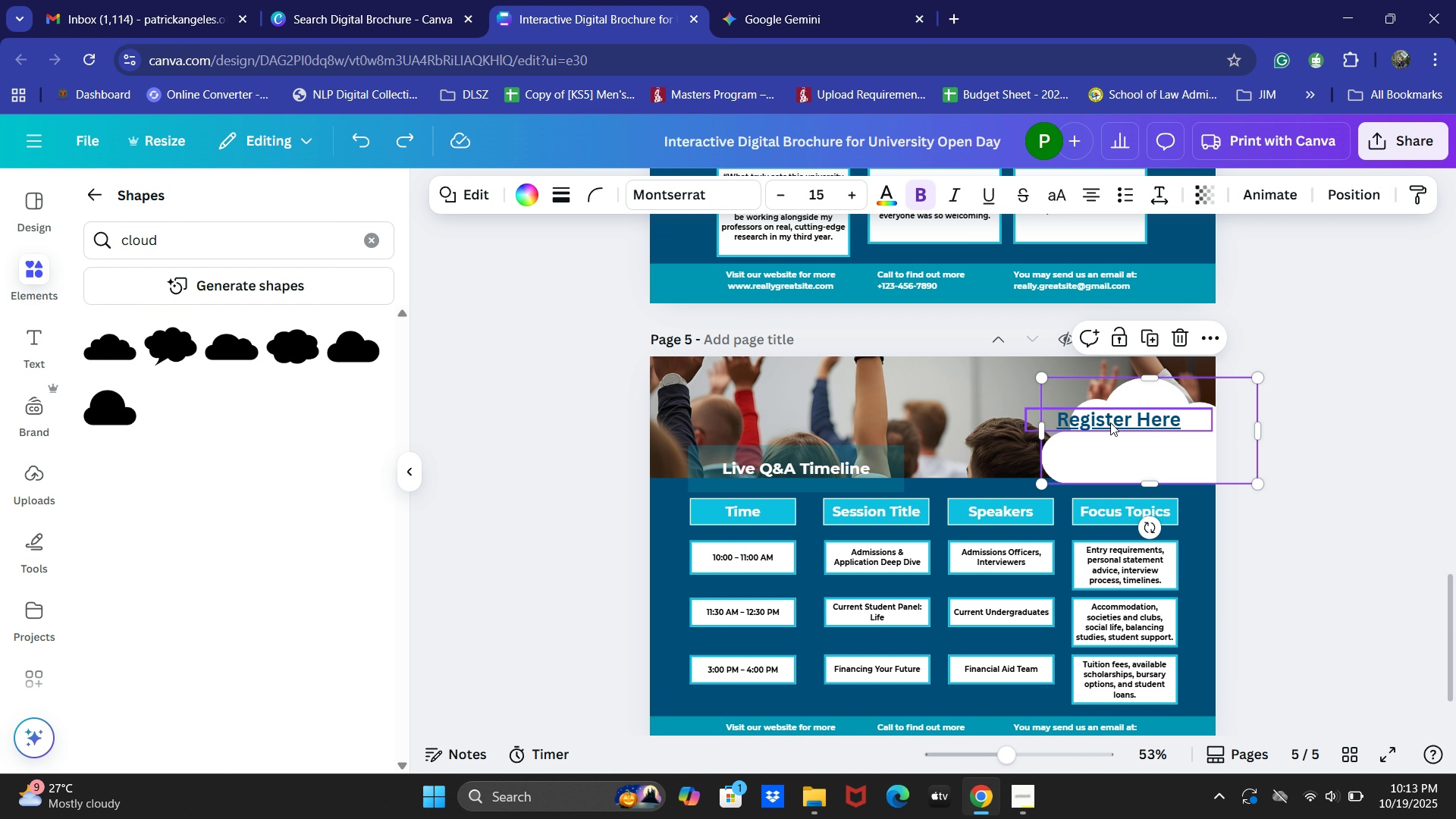 
left_click([1109, 422])
 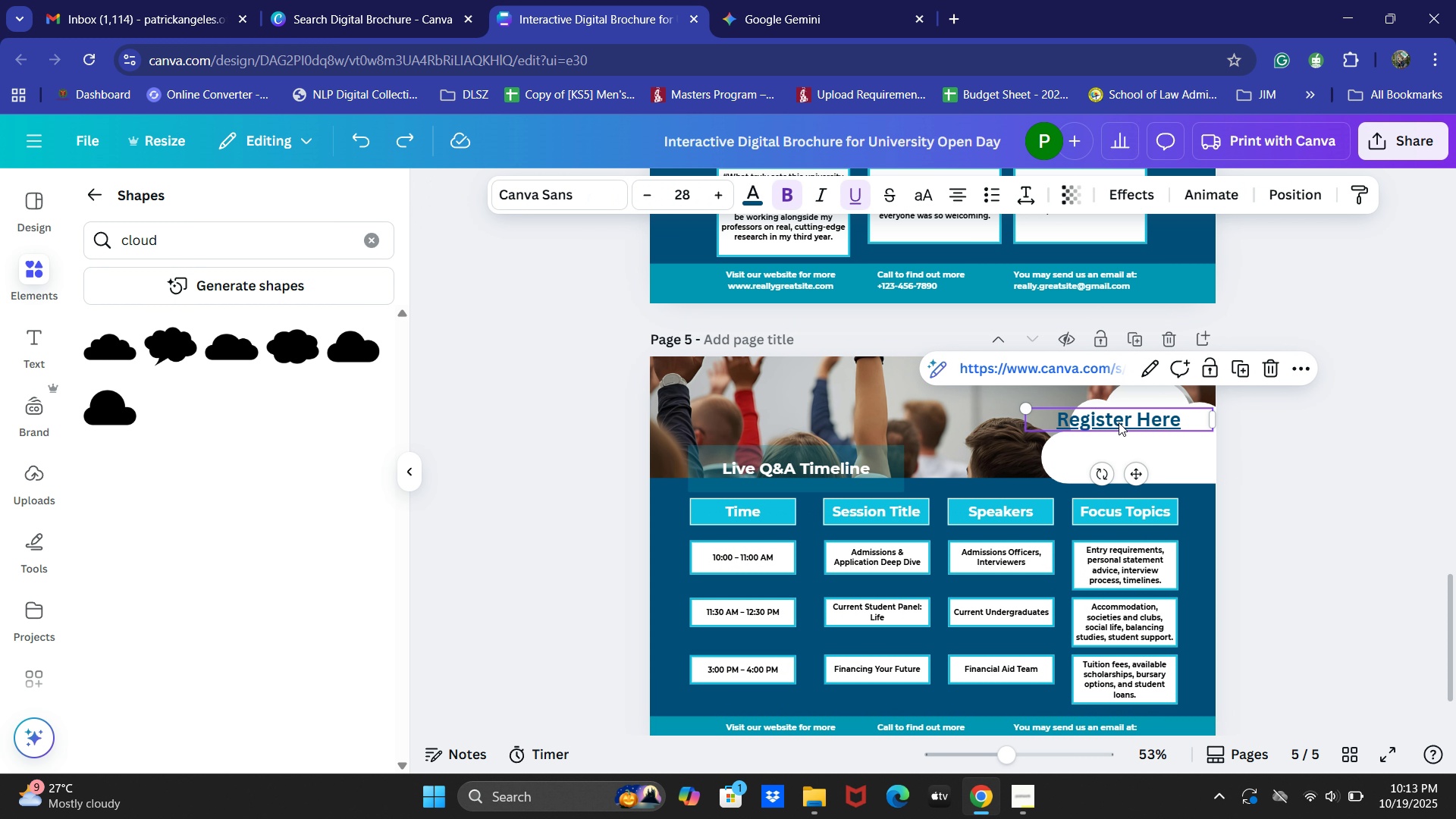 
left_click_drag(start_coordinate=[1114, 421], to_coordinate=[1119, 472])
 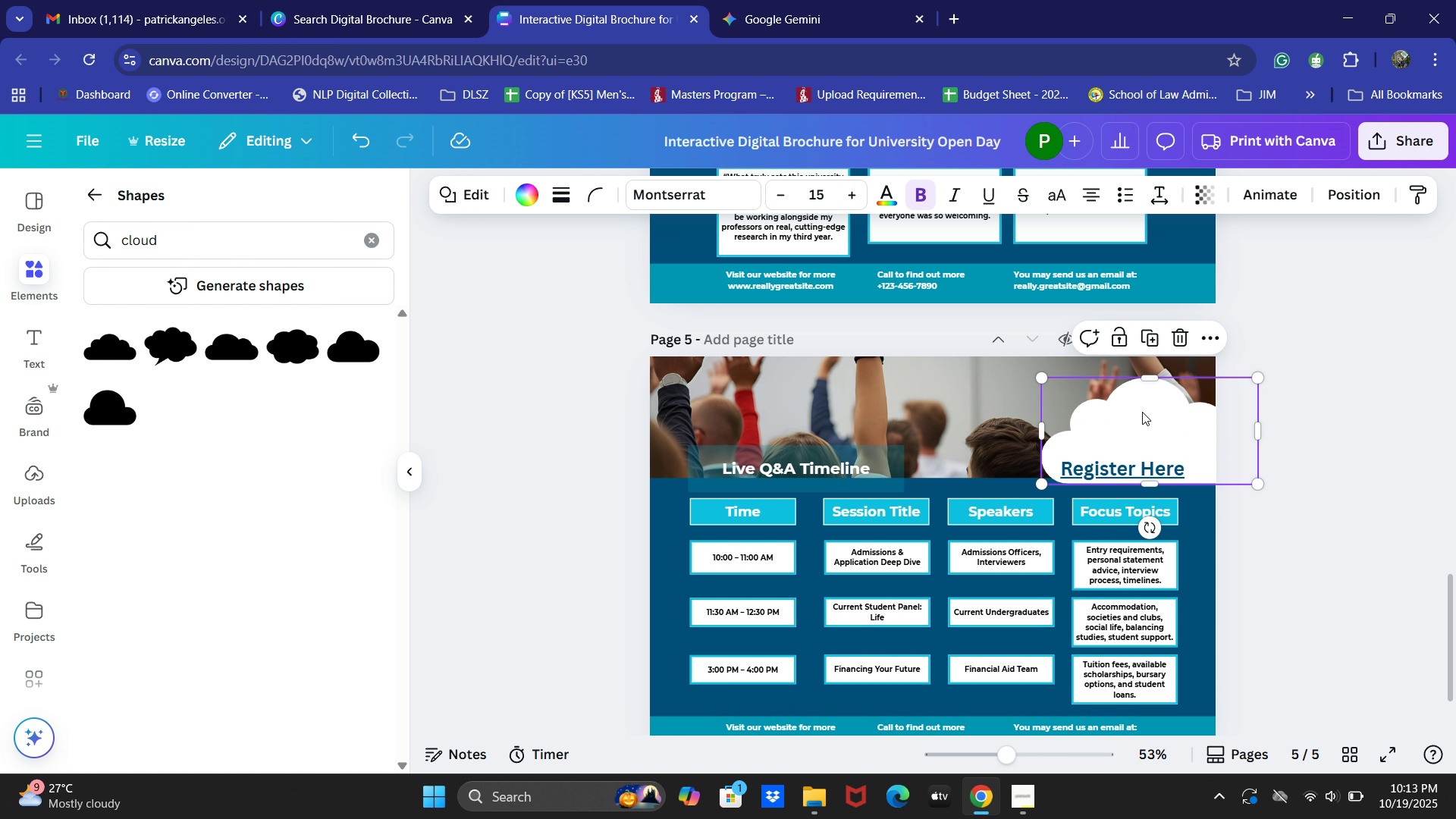 
left_click_drag(start_coordinate=[1131, 472], to_coordinate=[1137, 456])
 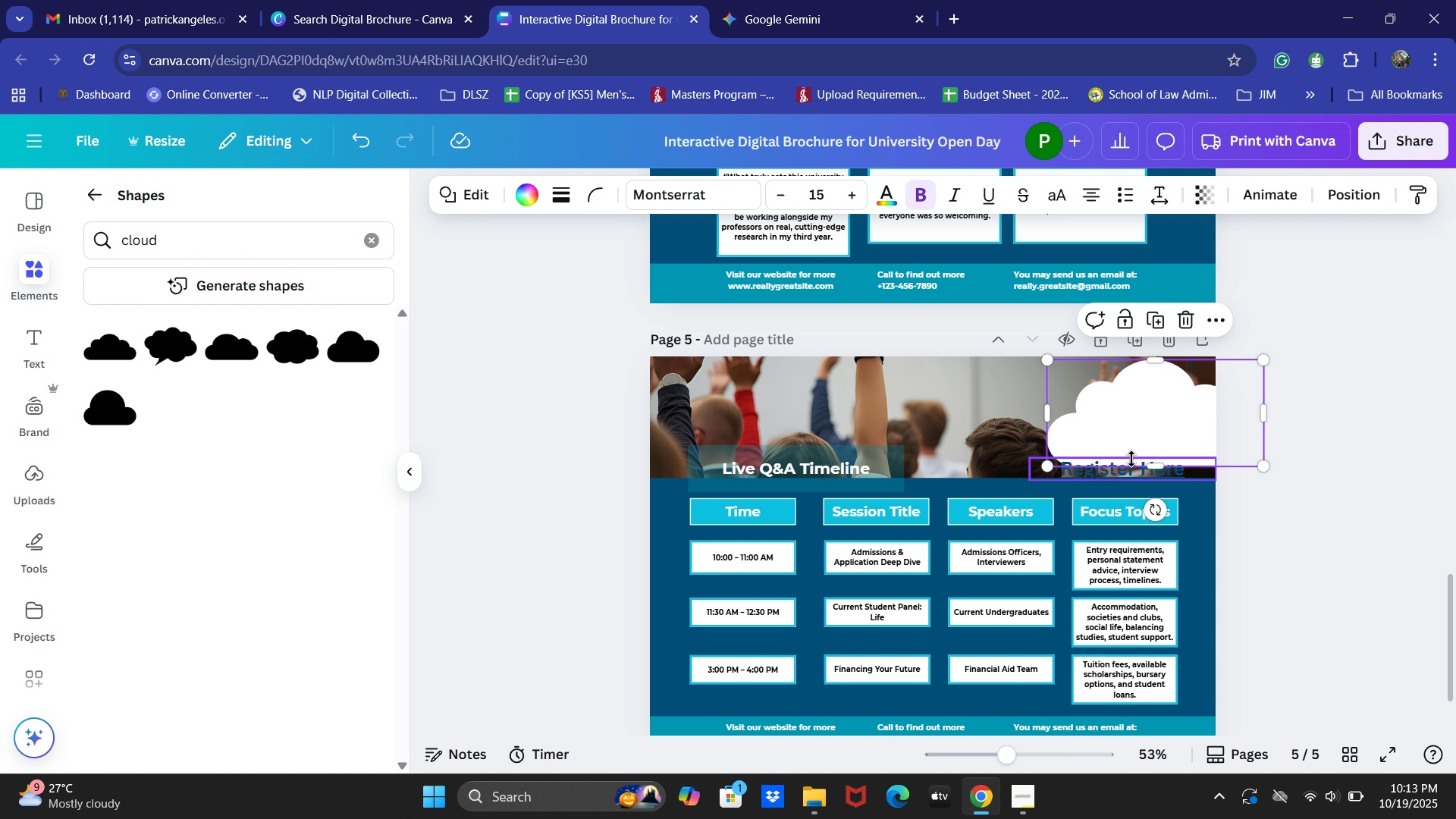 
key(Control+ControlLeft)
 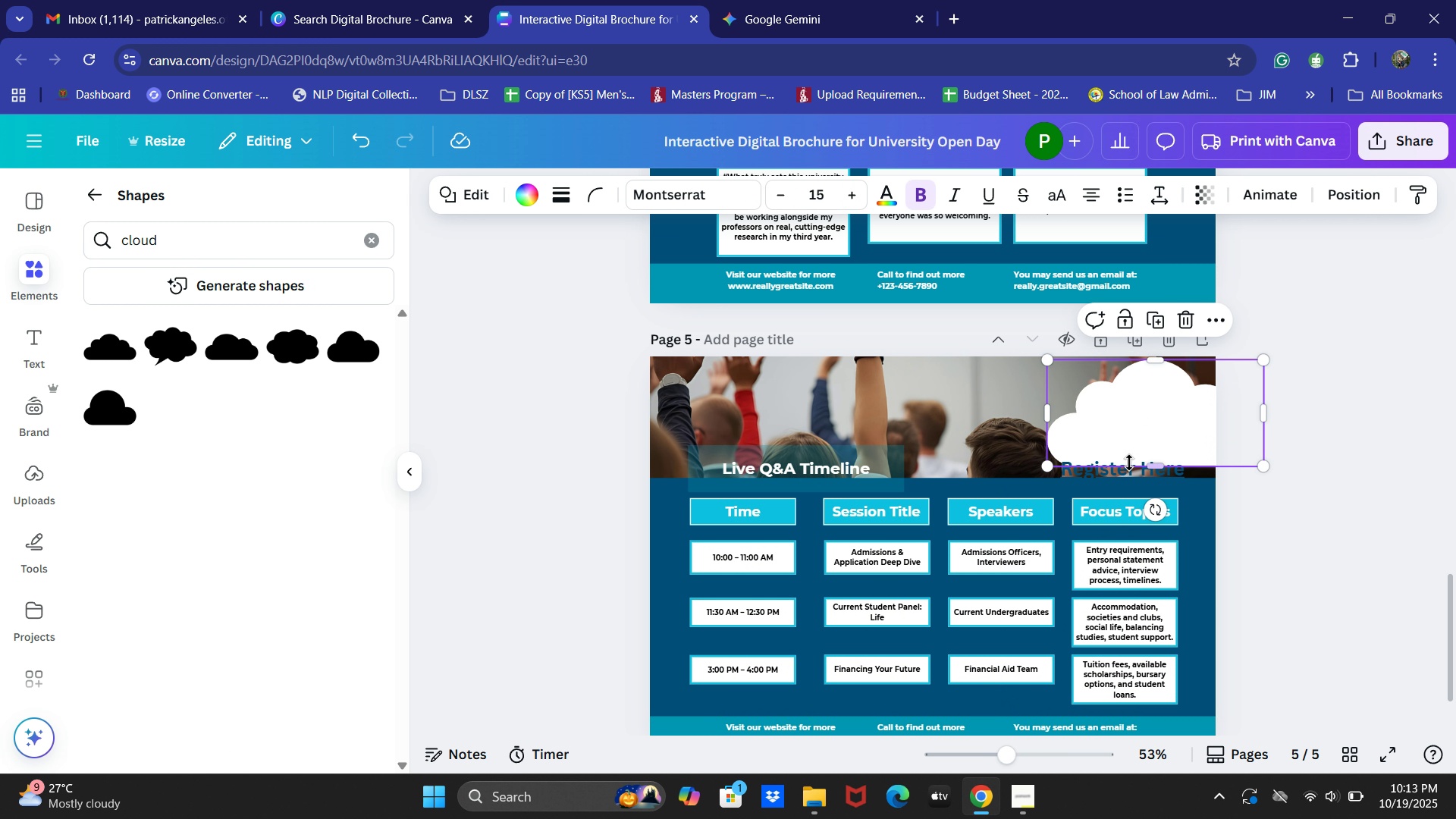 
key(Control+Z)
 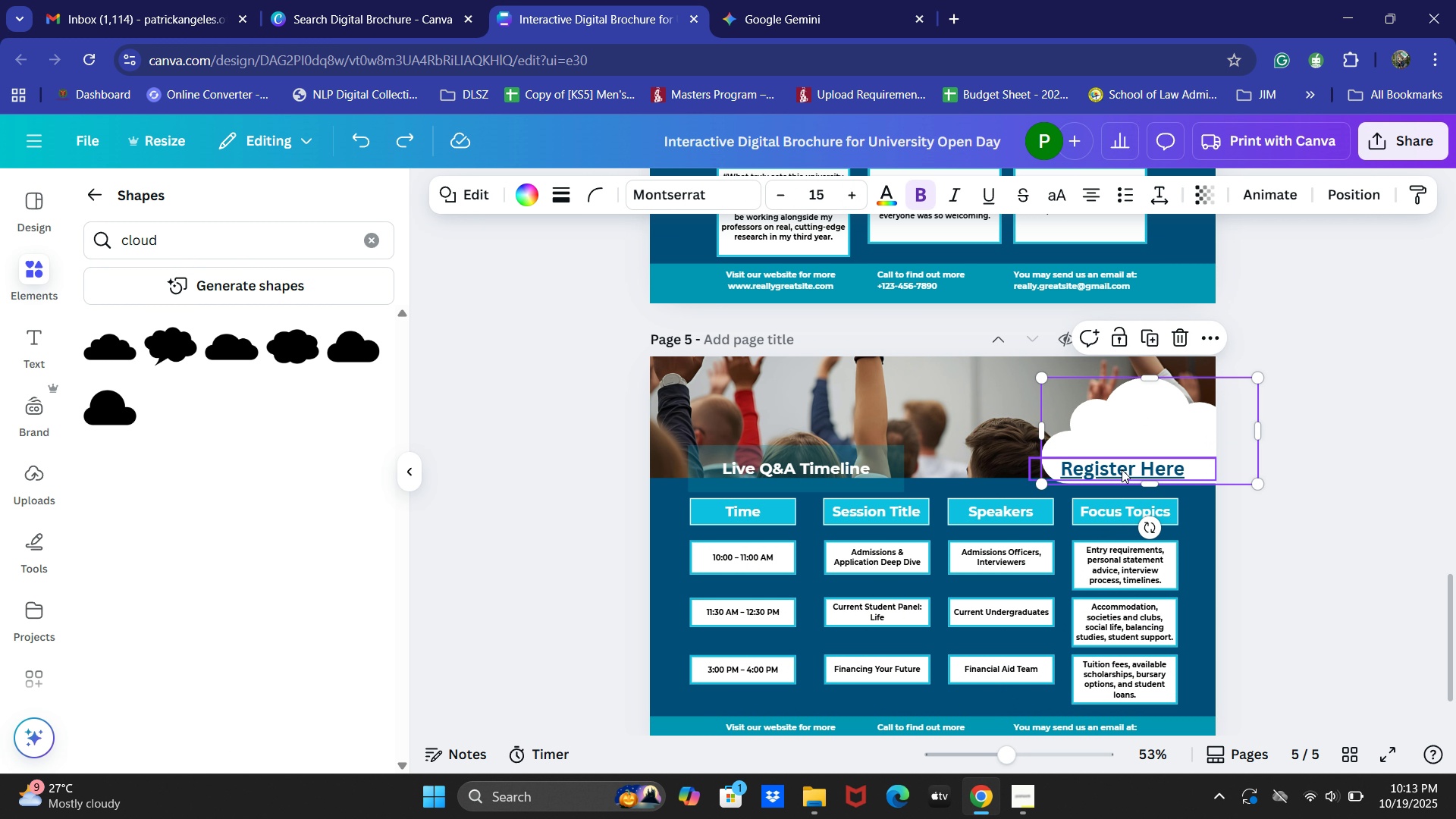 
left_click([1122, 469])
 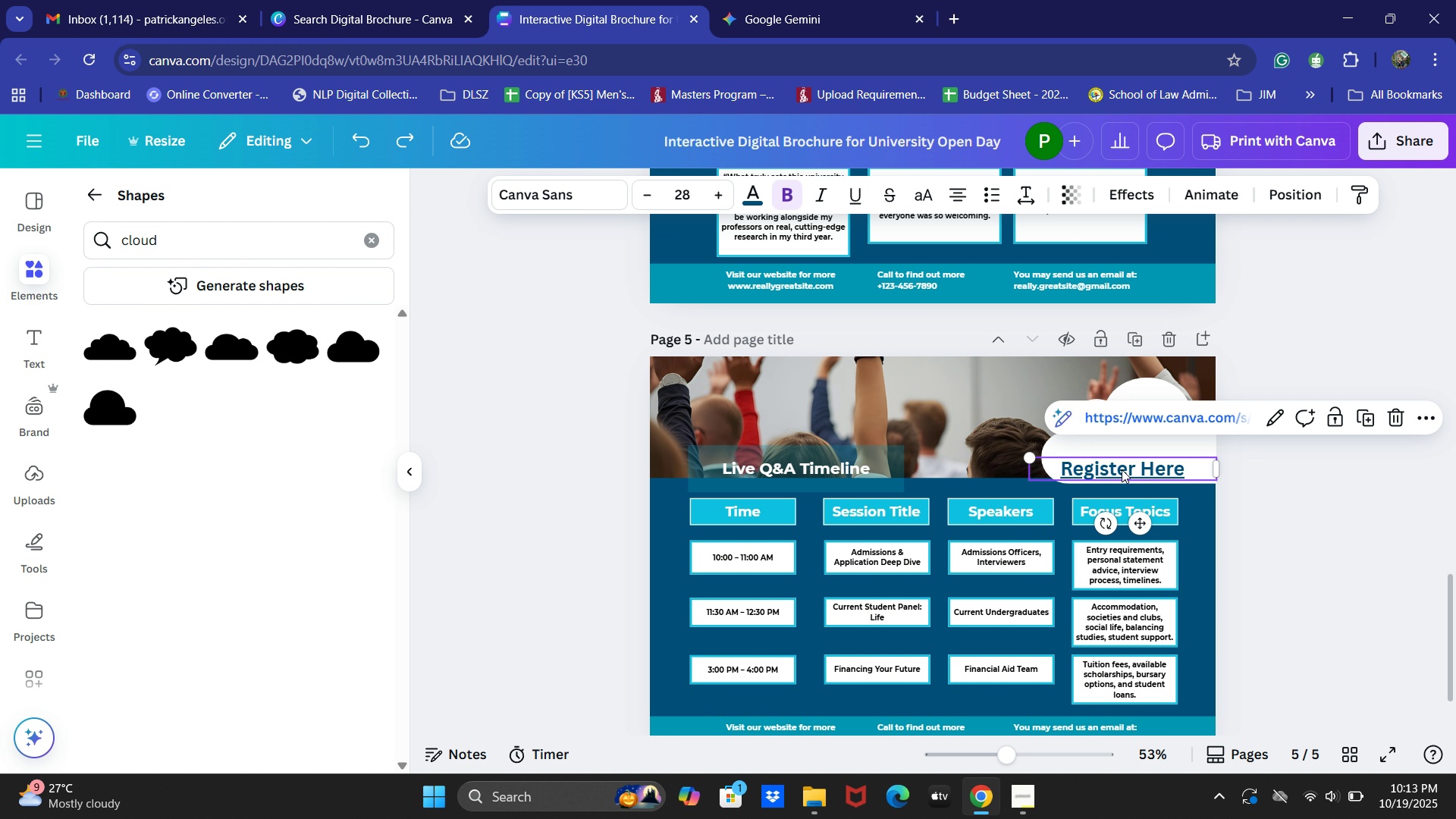 
left_click_drag(start_coordinate=[1122, 469], to_coordinate=[1132, 450])
 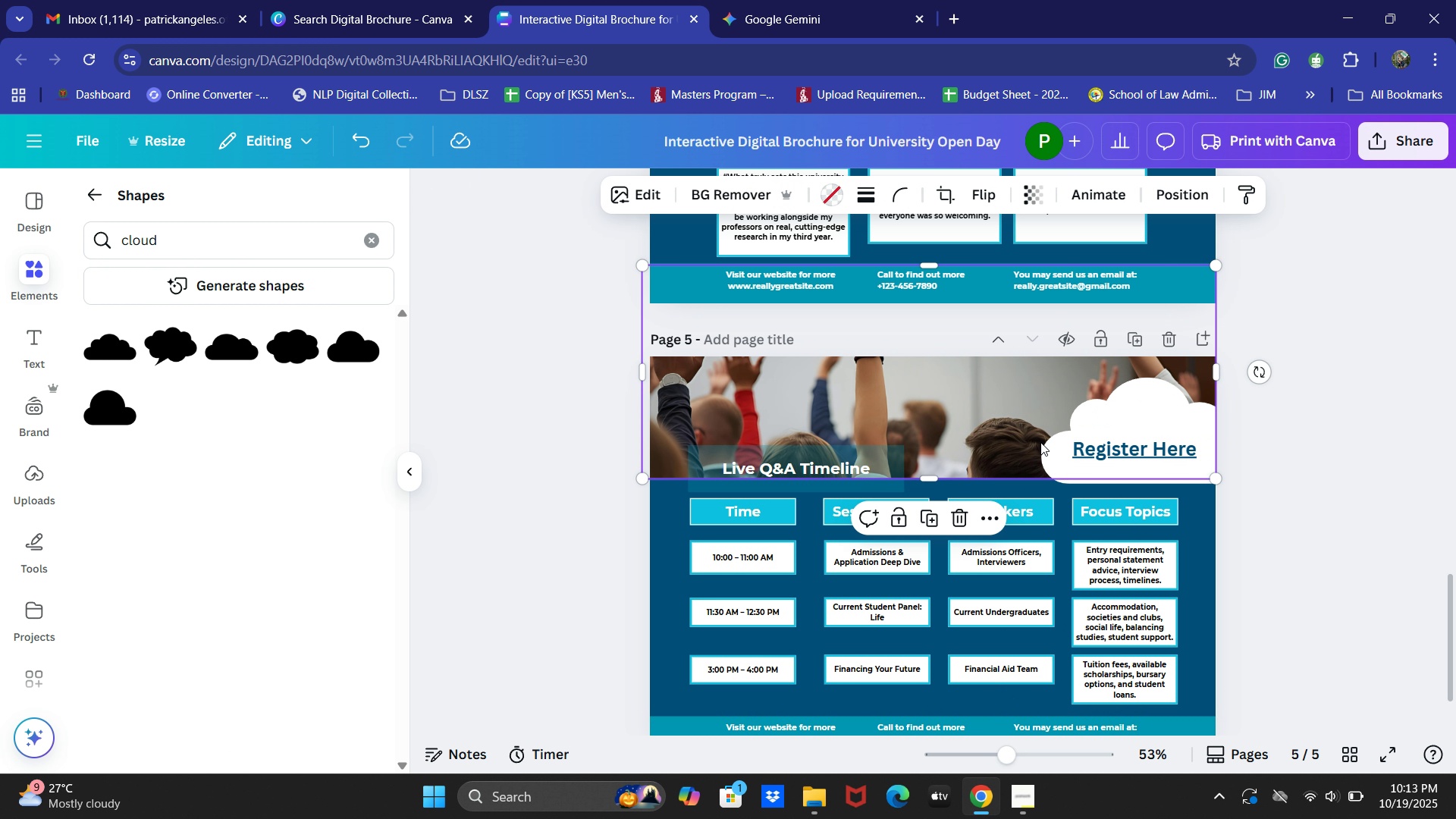 
double_click([1090, 423])
 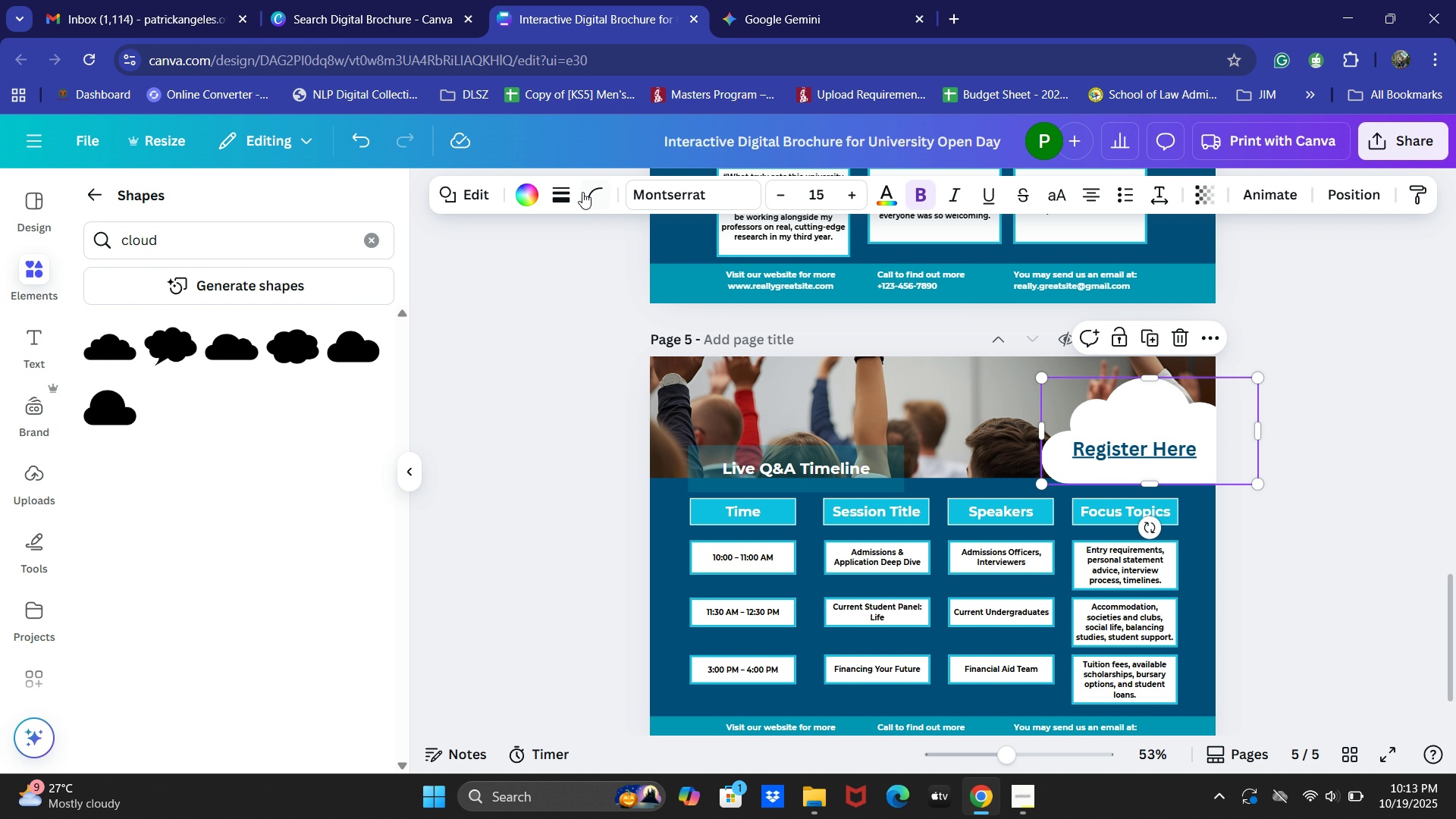 
left_click([563, 188])
 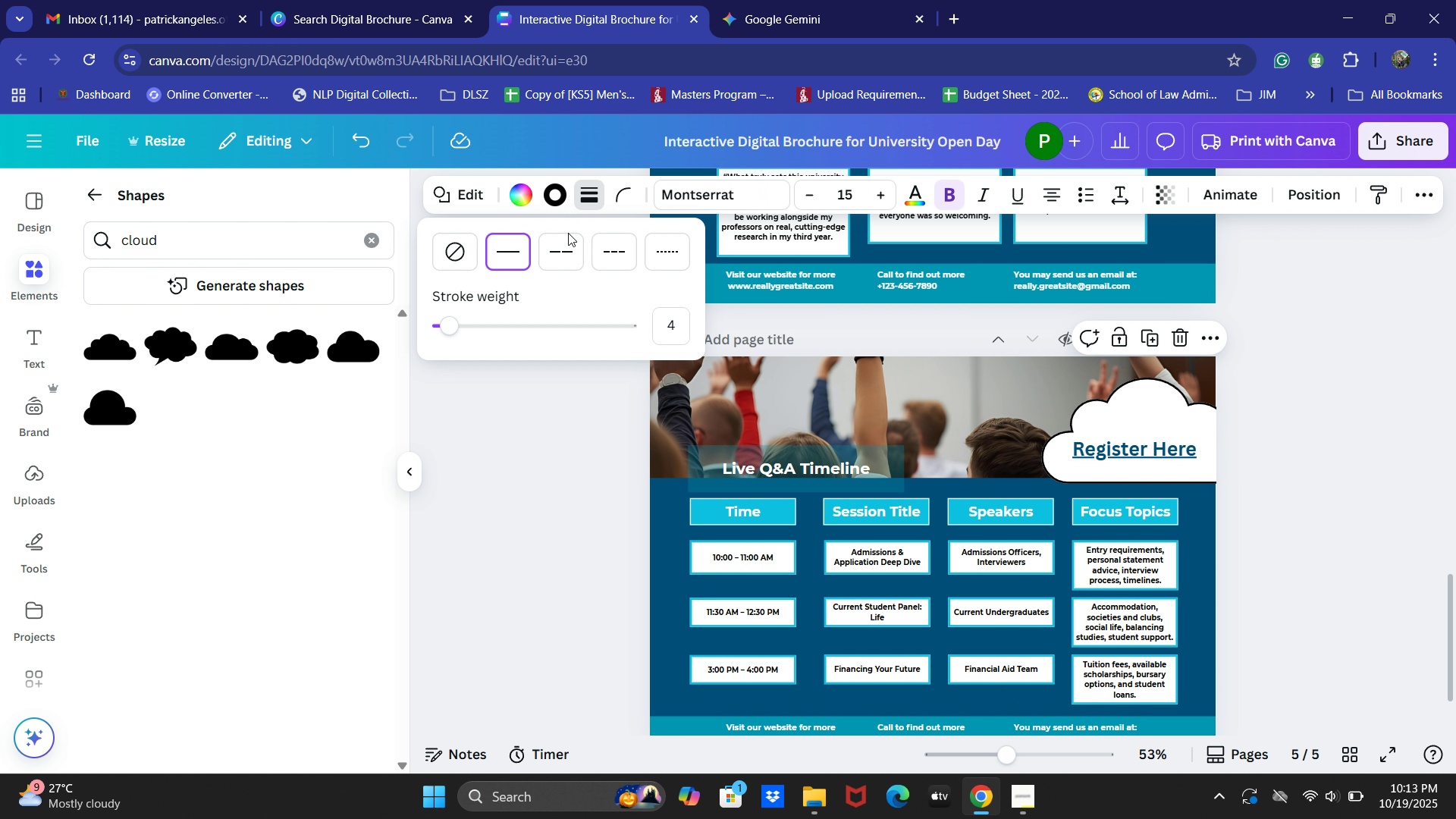 
left_click([555, 201])
 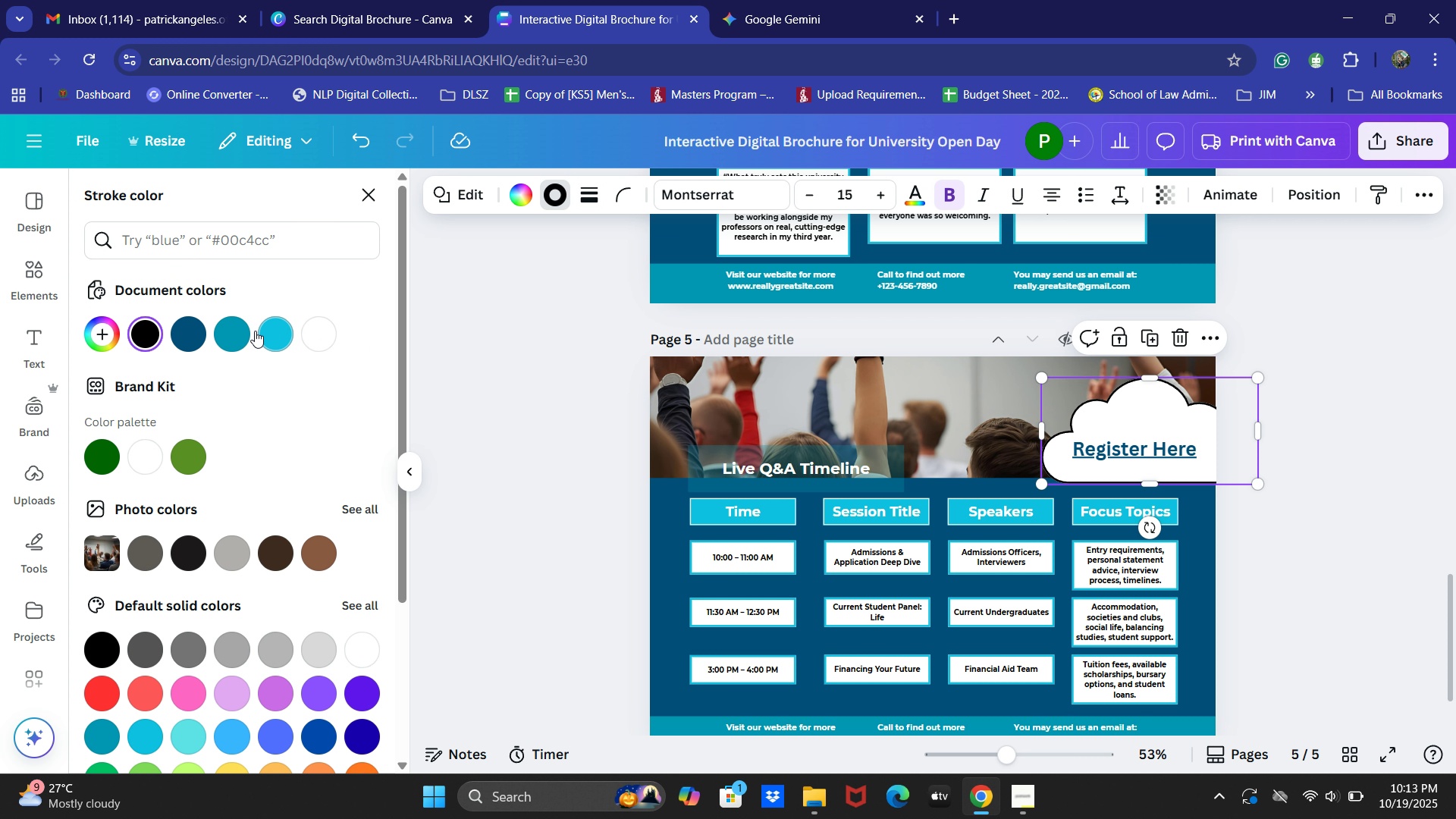 
left_click([196, 333])
 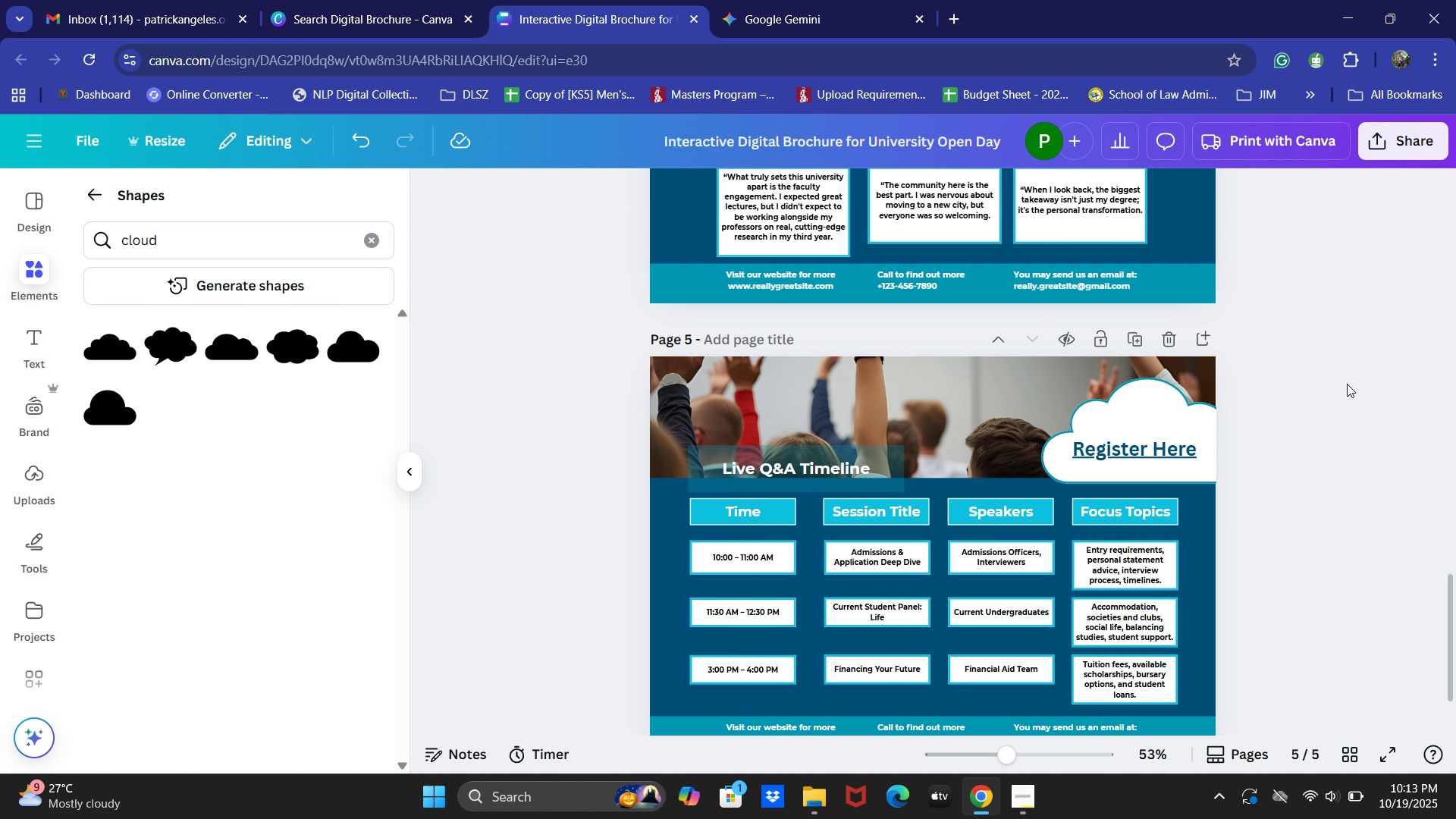 
wait(7.54)
 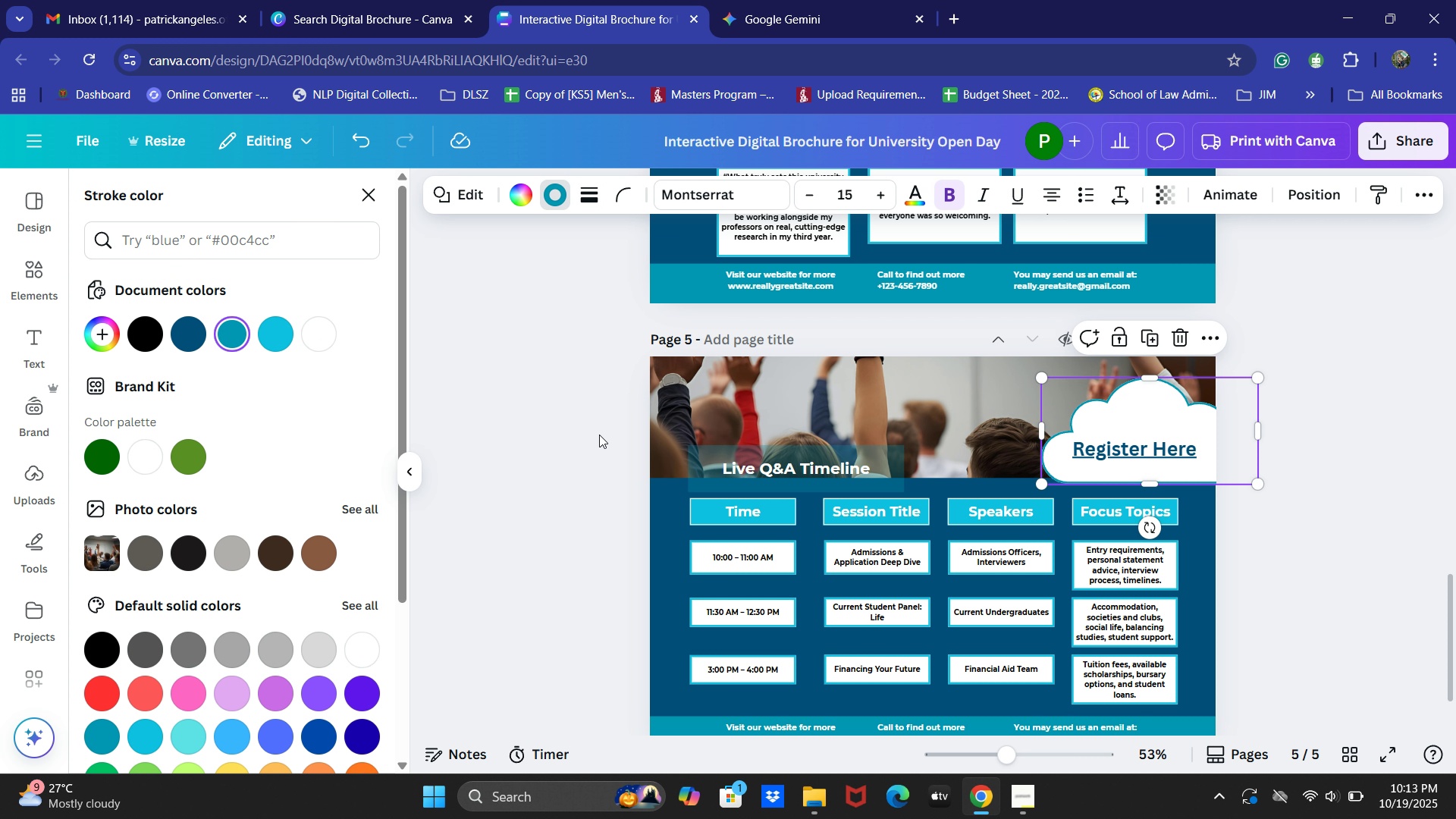 
left_click([1147, 452])
 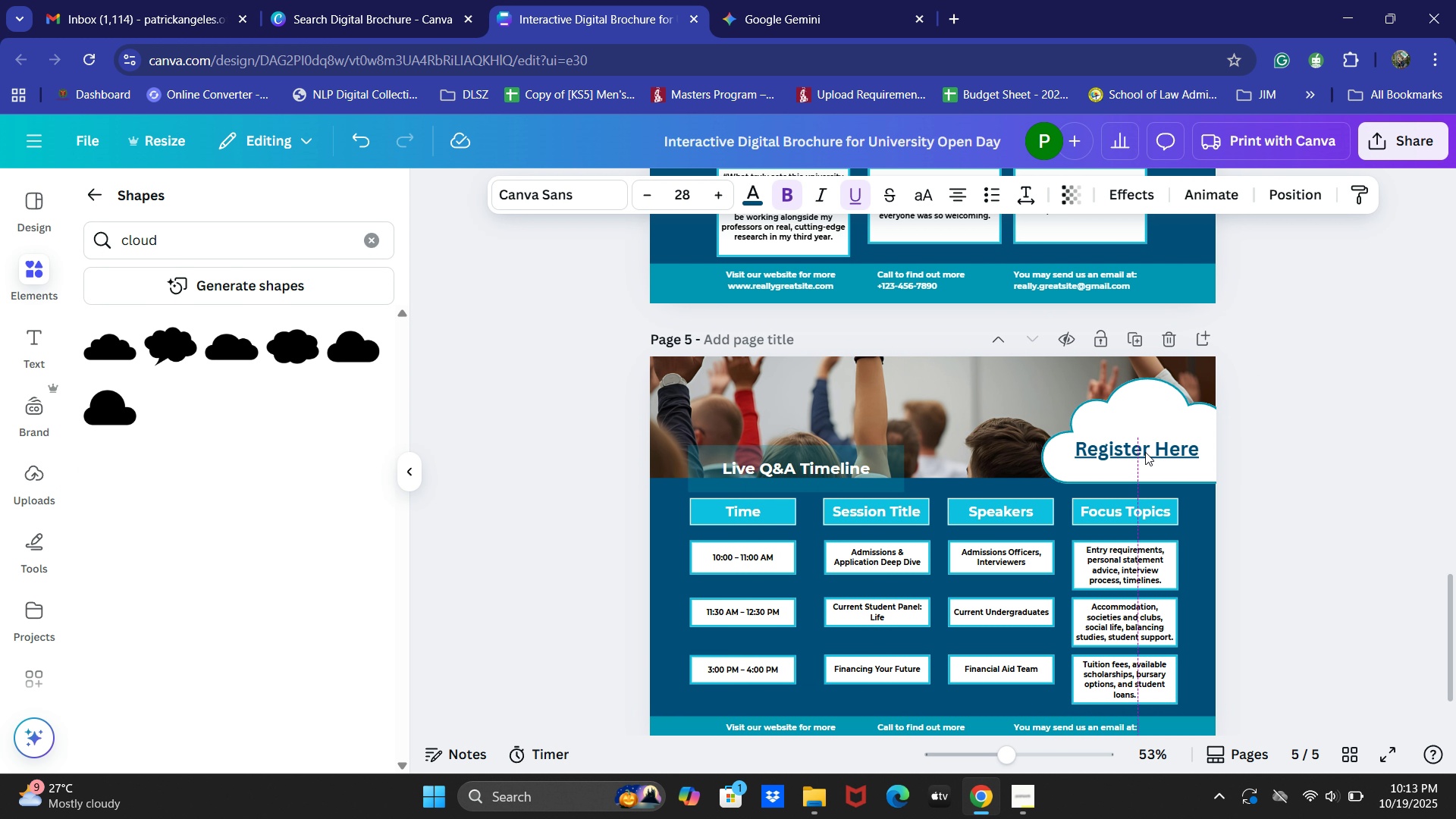 
key(ArrowRight)
 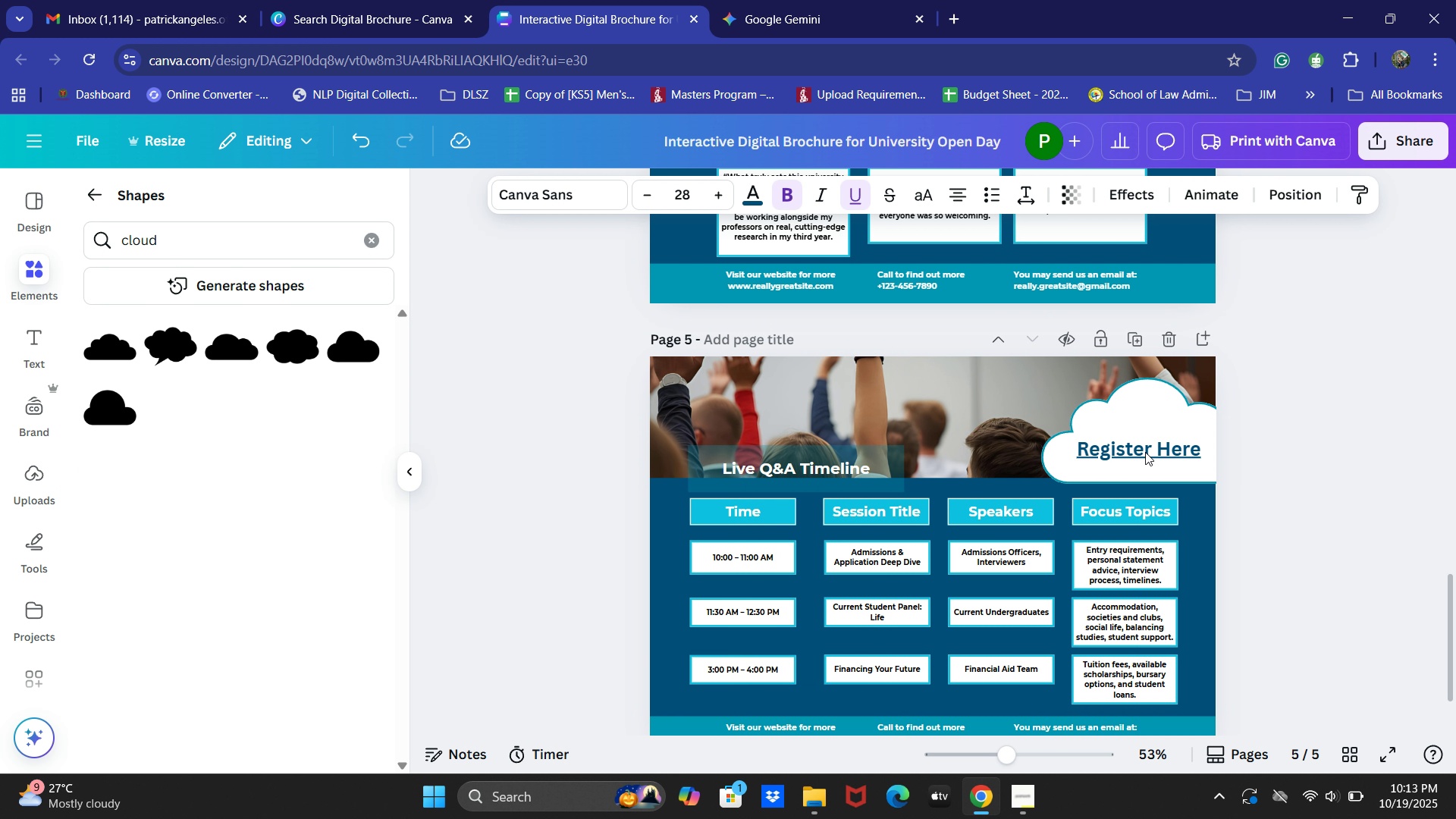 
key(ArrowRight)
 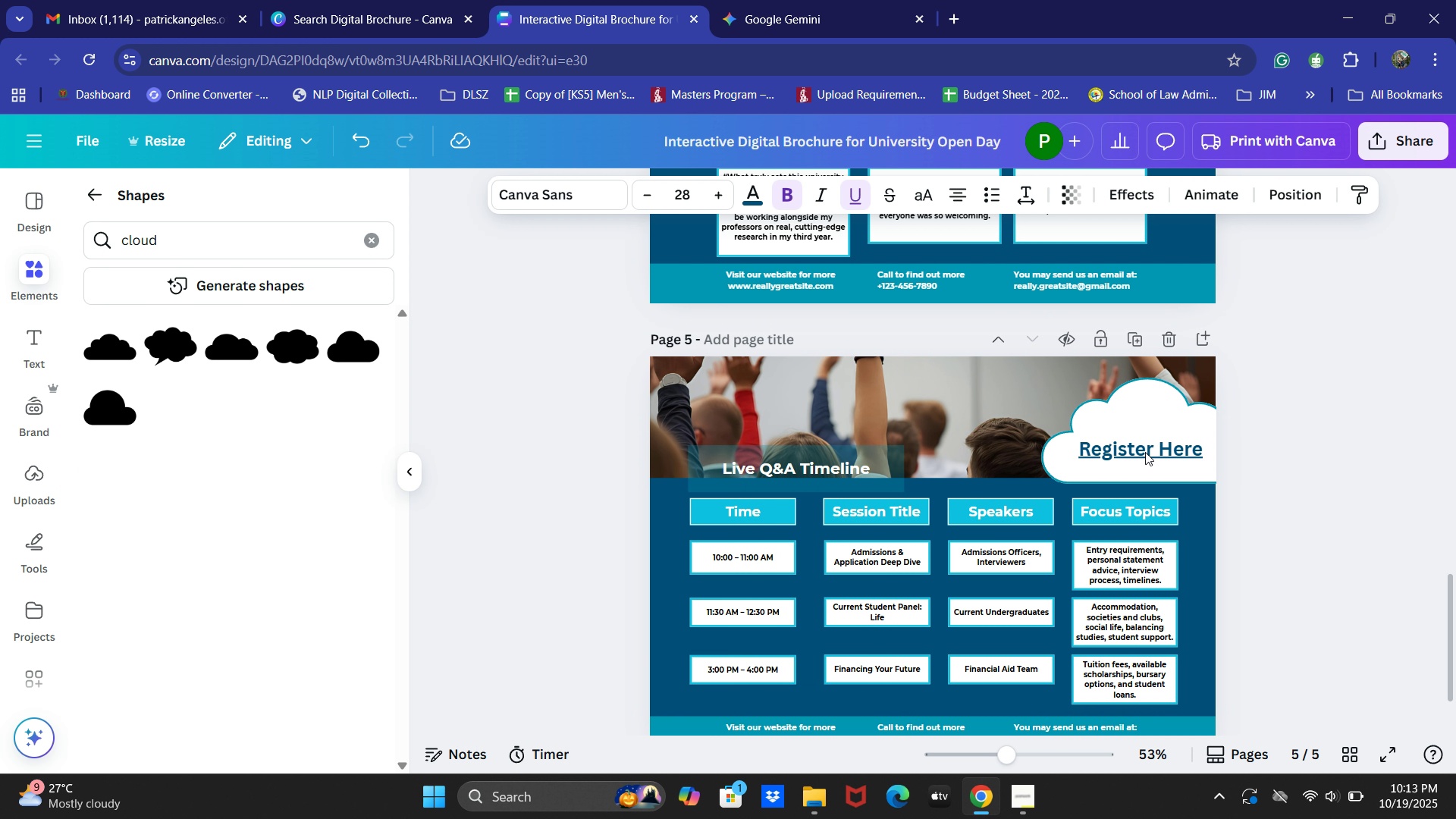 
key(ArrowRight)
 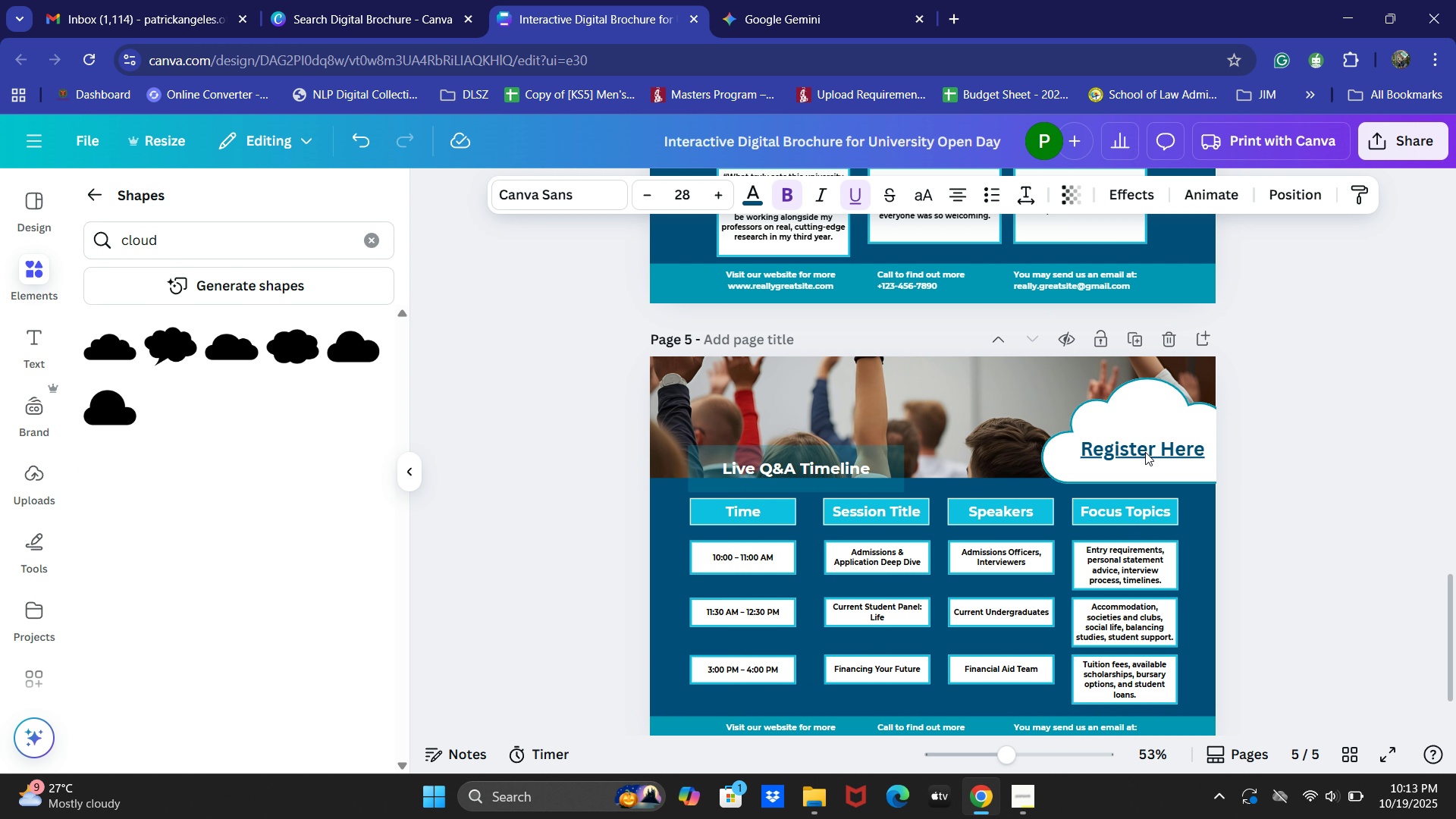 
key(ArrowRight)
 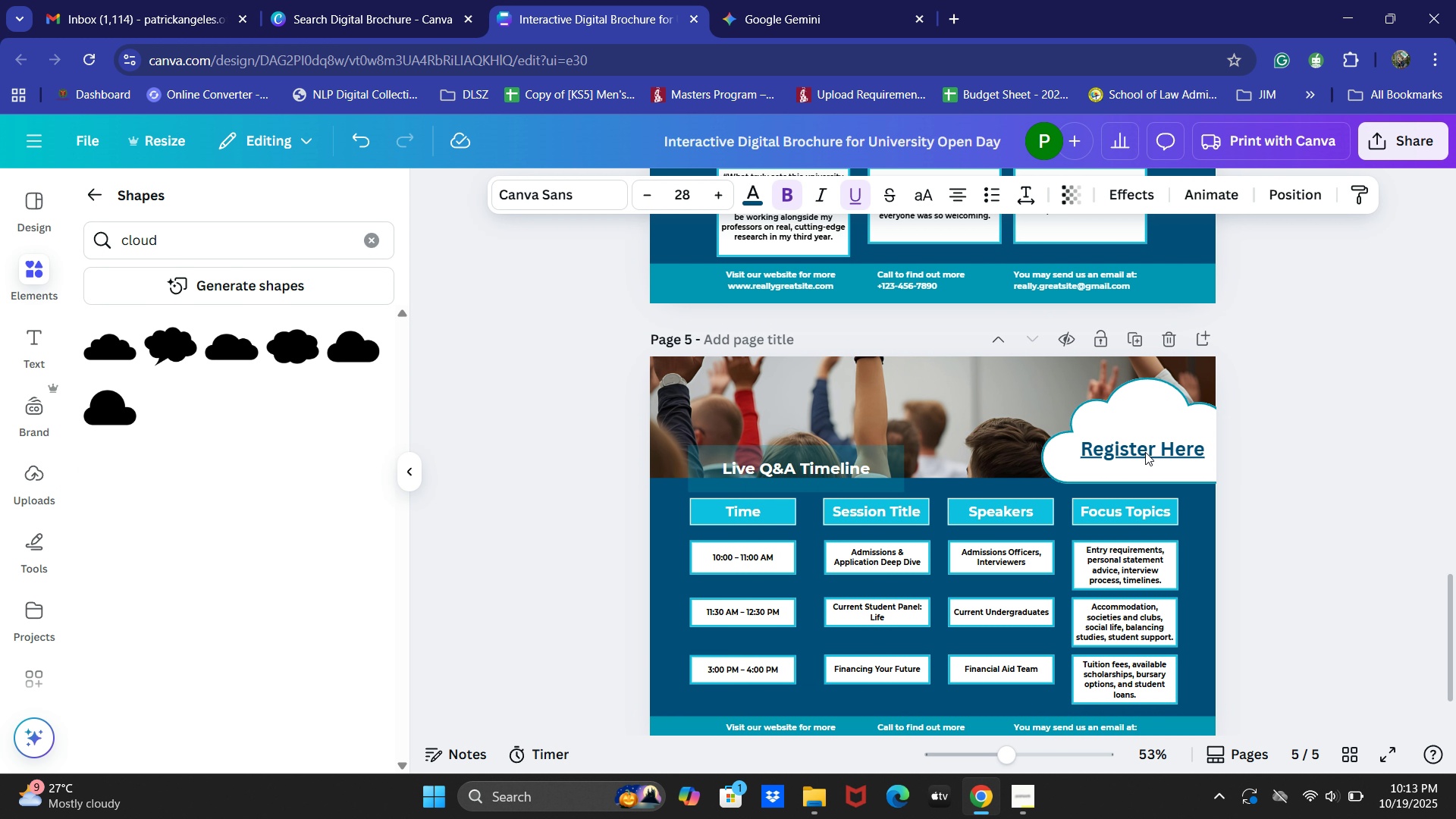 
key(ArrowRight)
 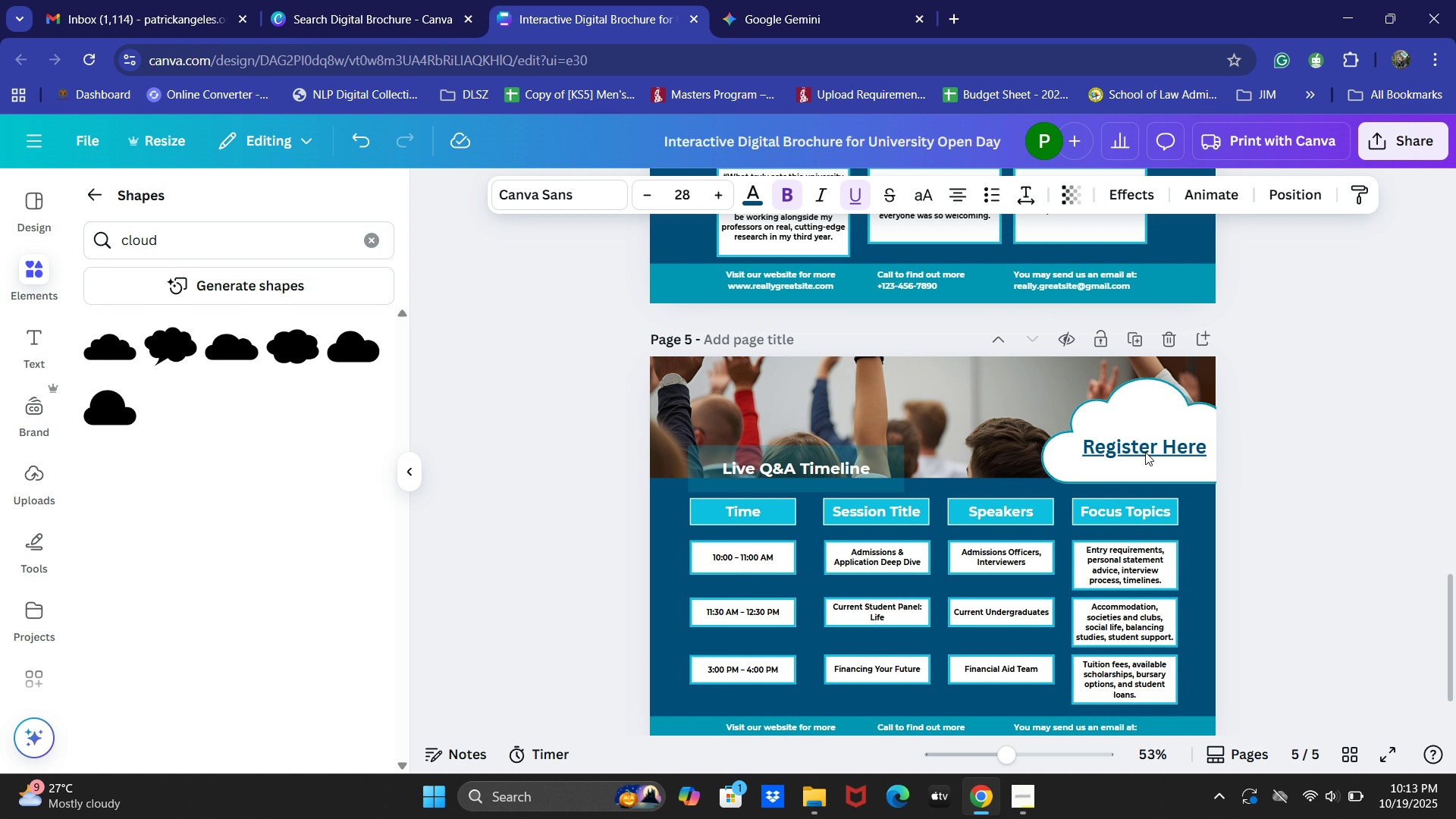 
key(ArrowUp)
 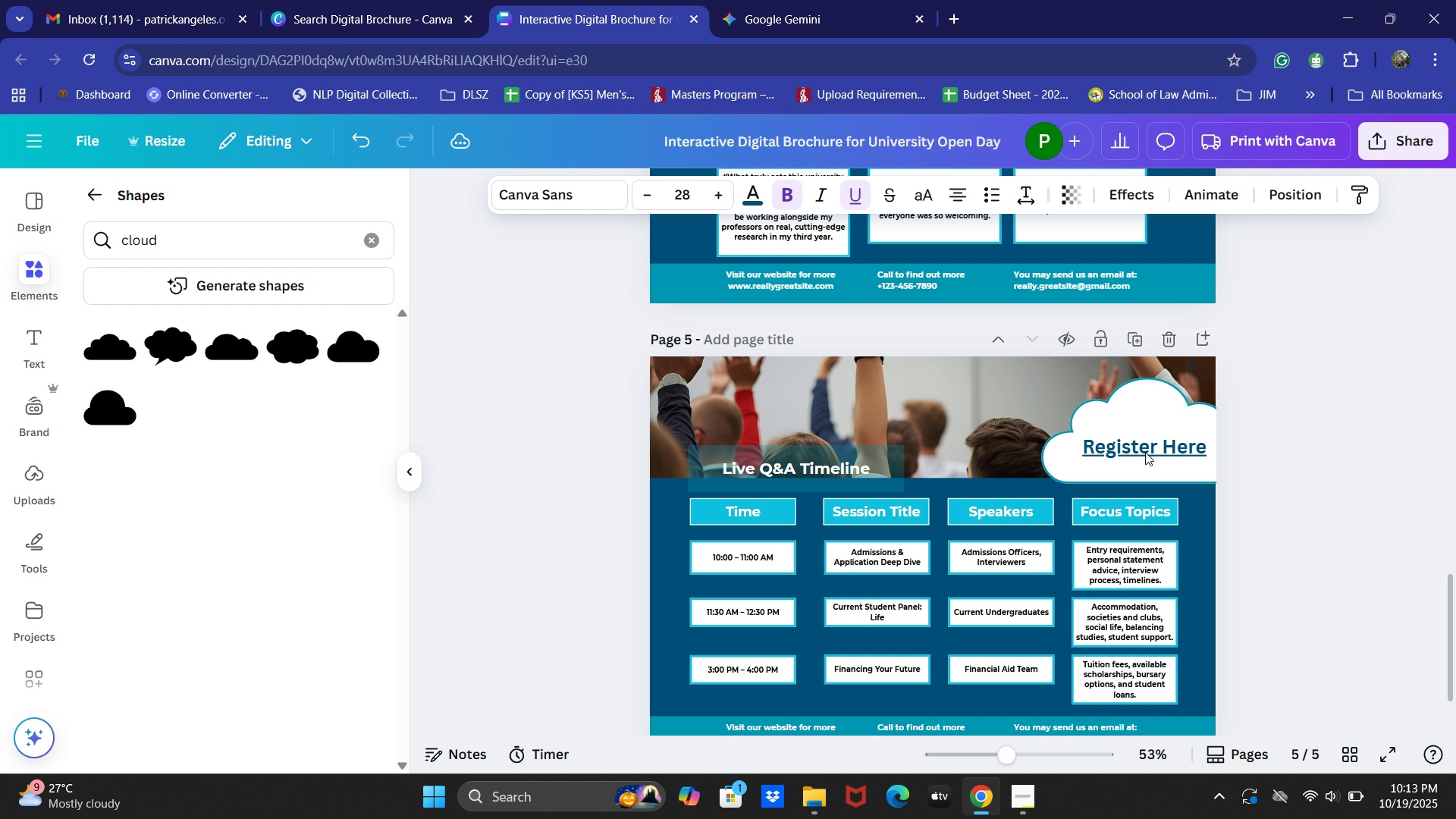 
key(ArrowUp)
 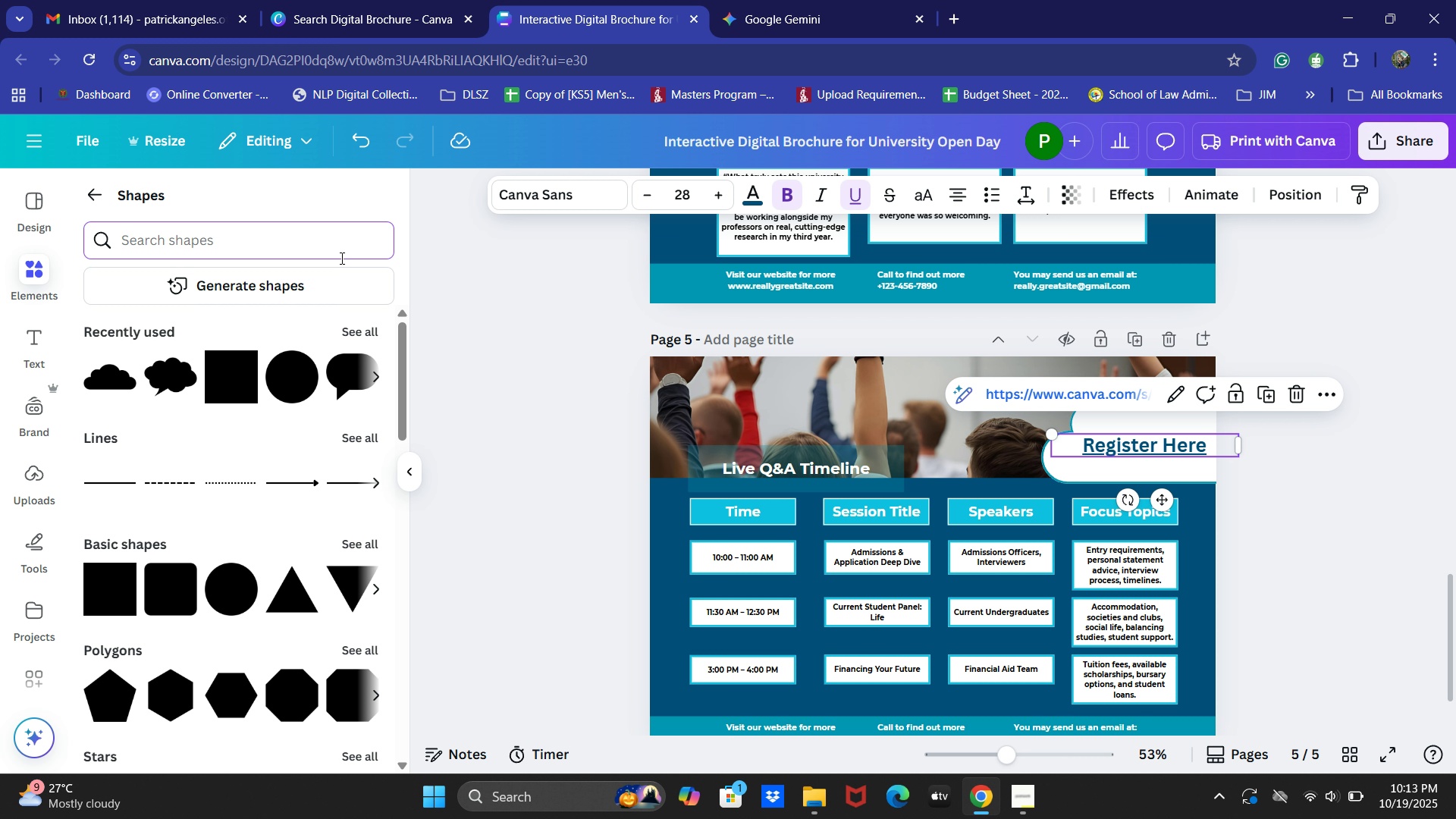 
wait(18.63)
 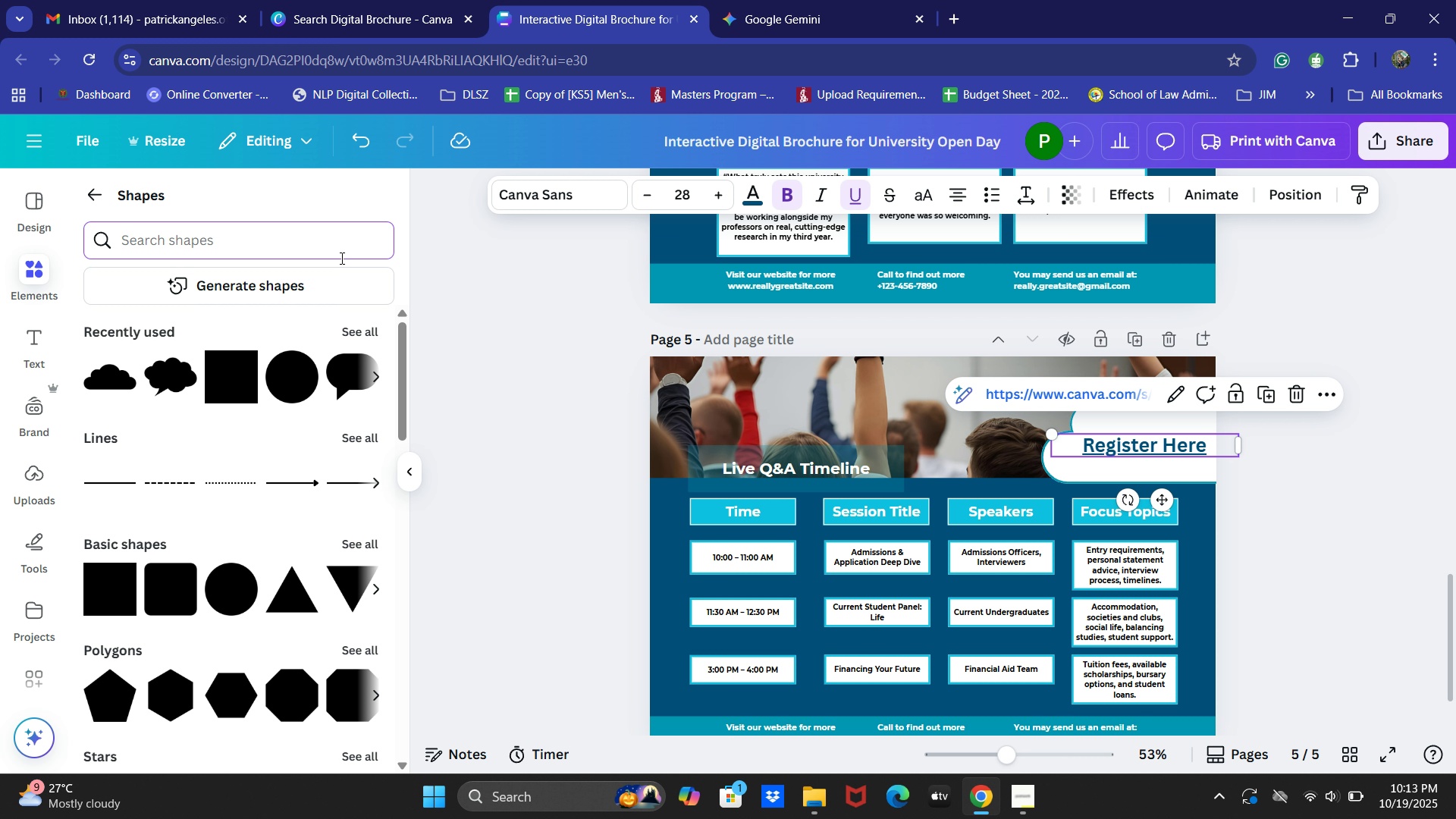 
left_click([400, 483])
 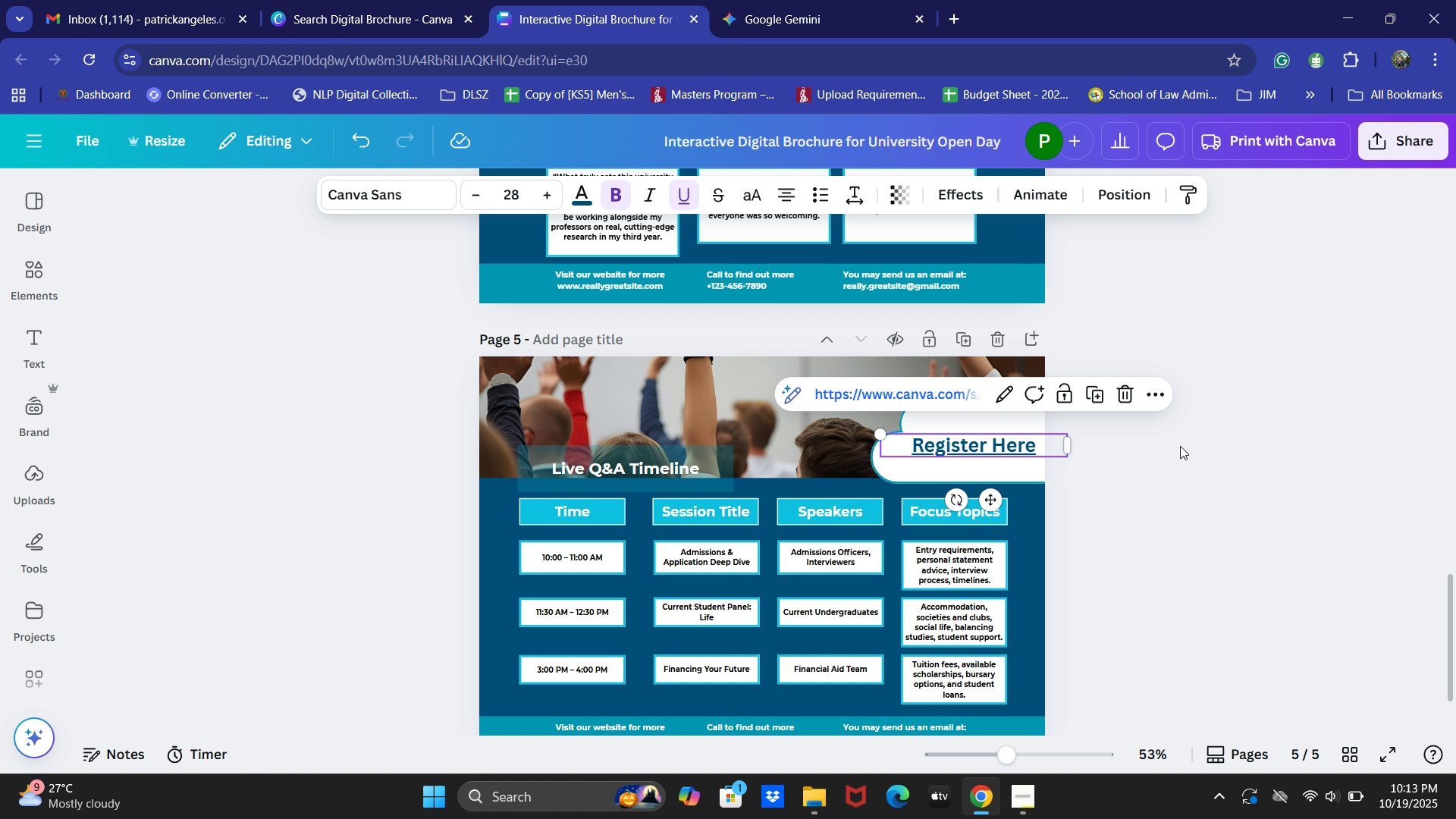 
left_click([1180, 446])
 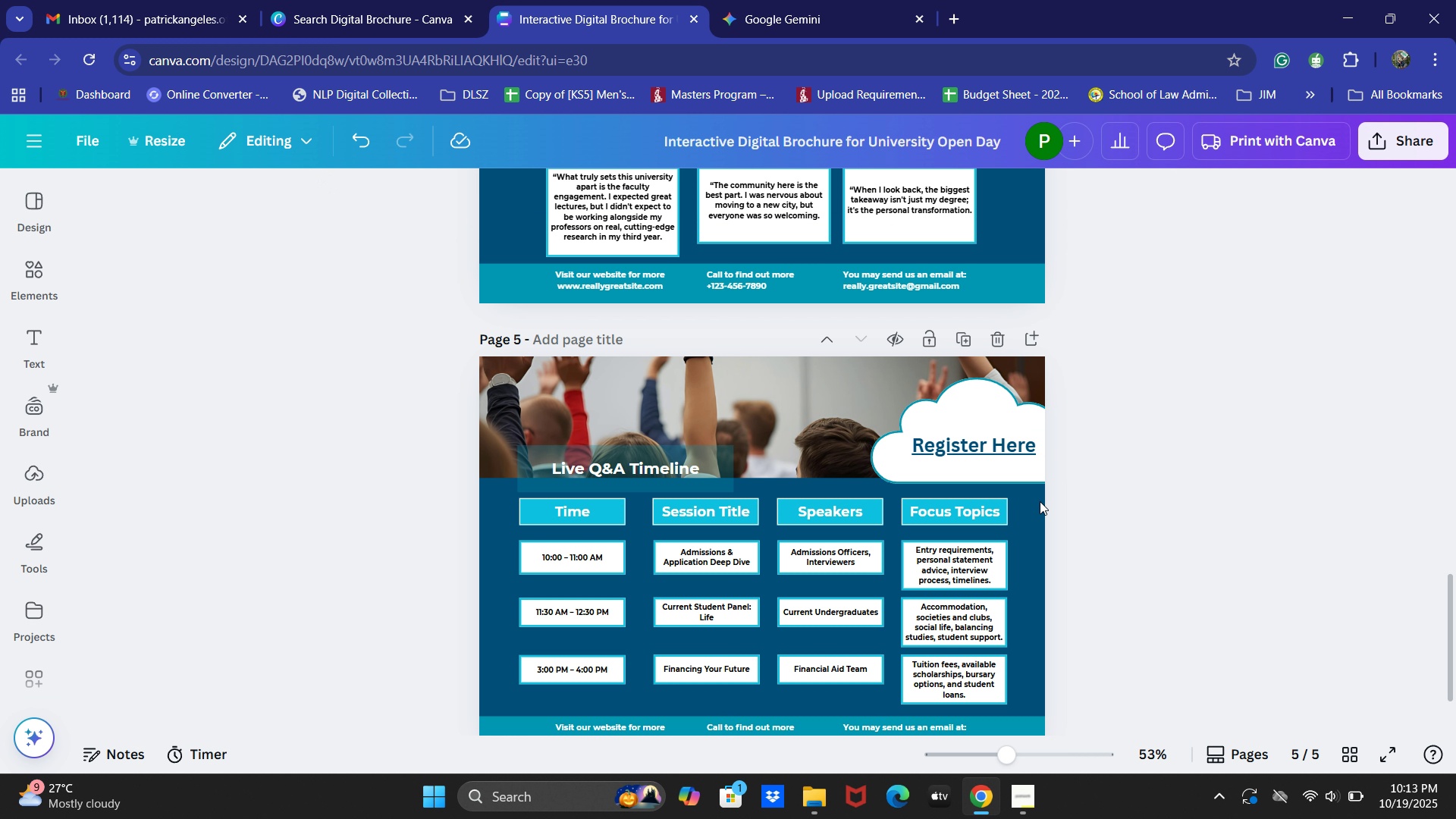 
scroll: coordinate [1020, 497], scroll_direction: down, amount: 4.0
 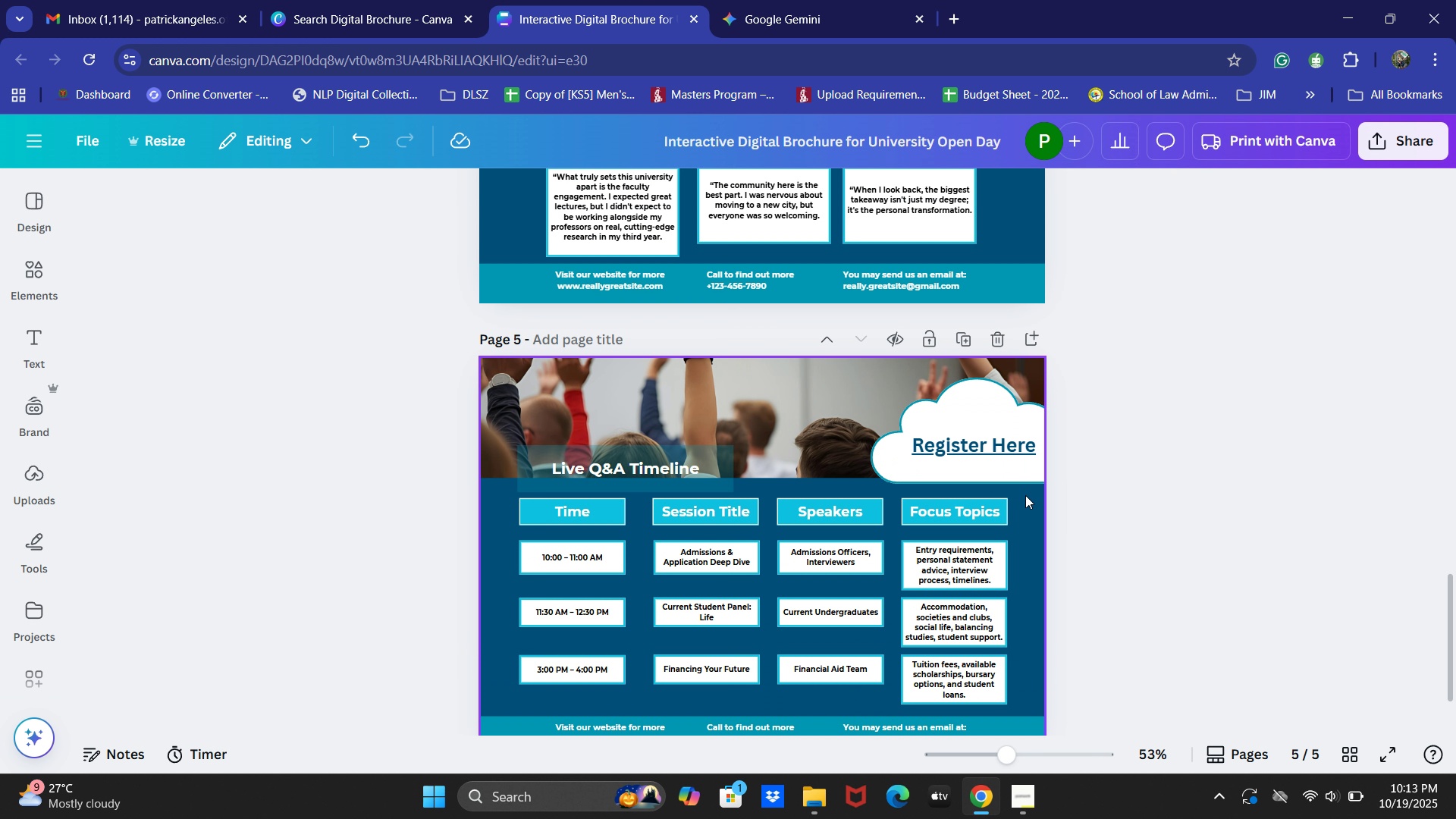 
scroll: coordinate [1025, 494], scroll_direction: up, amount: 6.0